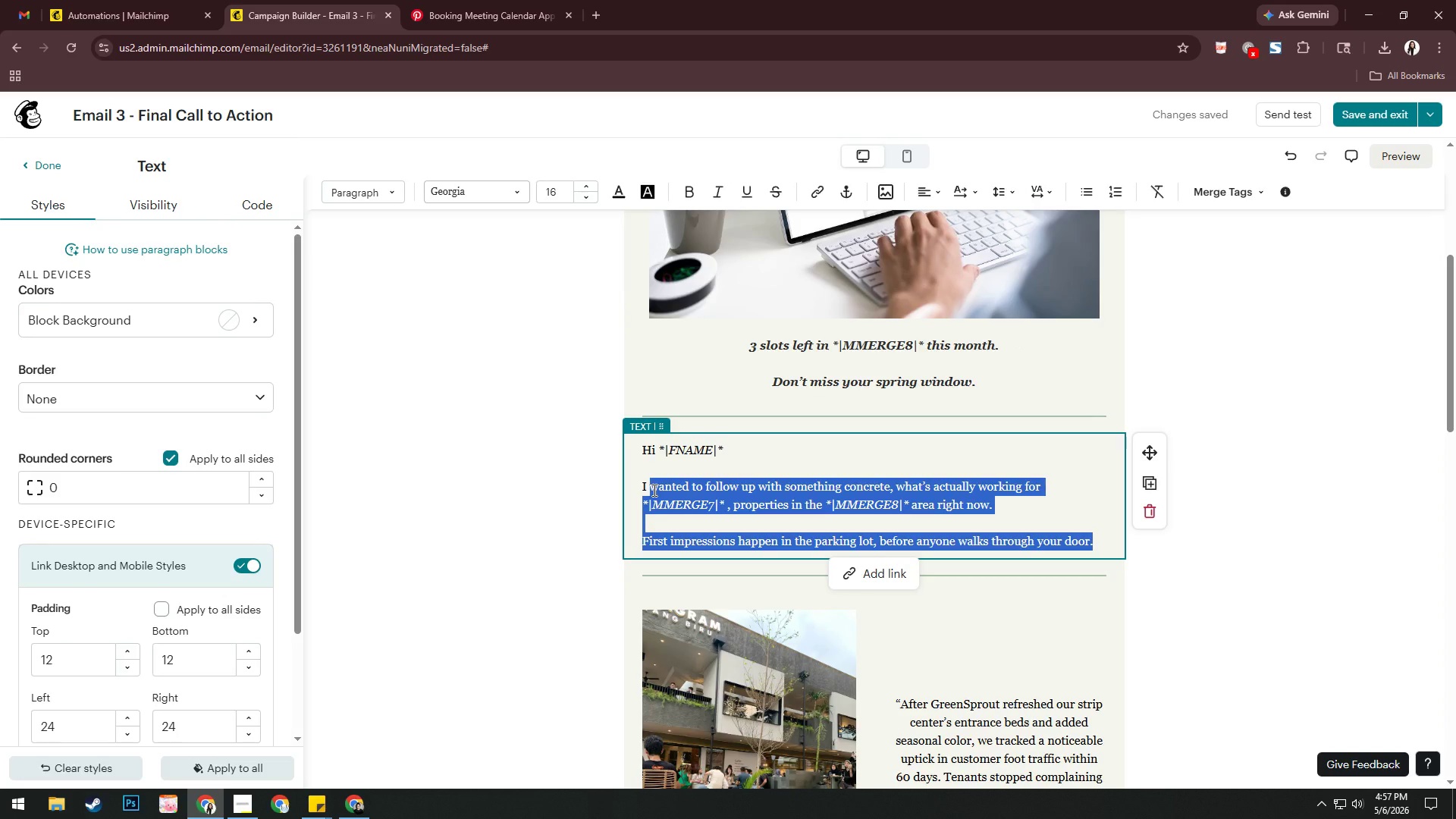 
key(Backspace)
 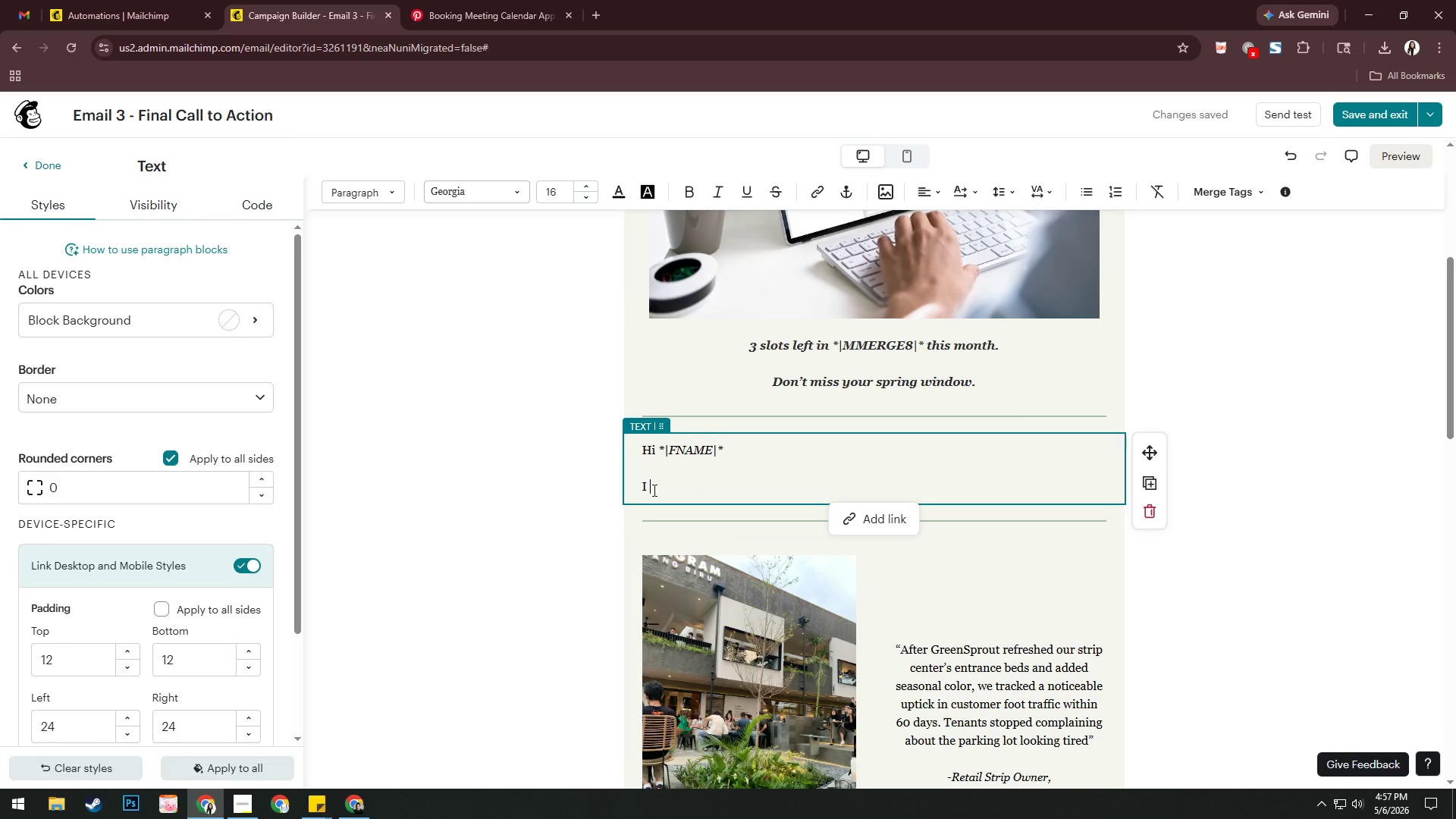 
key(Backspace)
 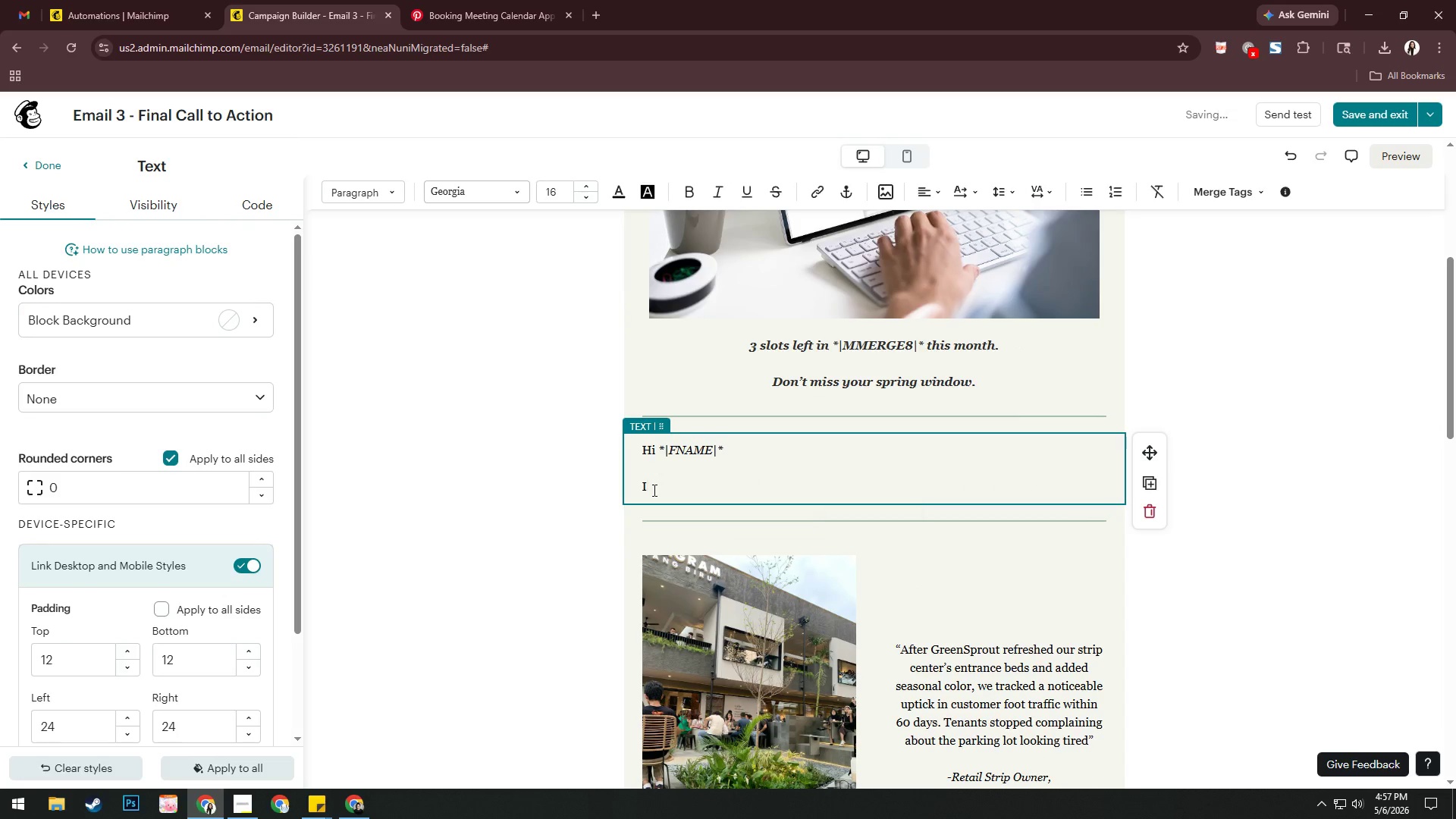 
key(Backspace)
 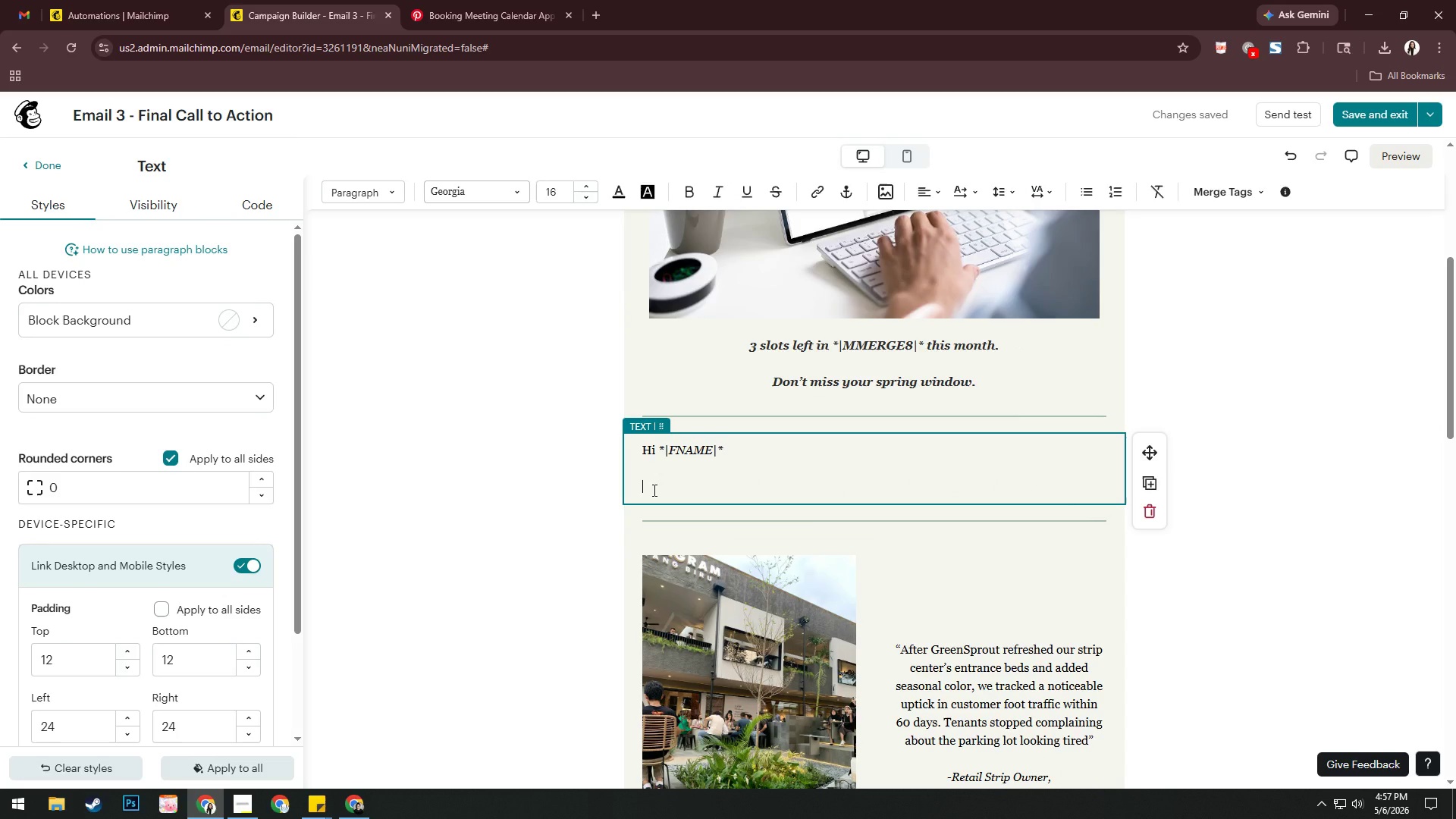 
wait(6.08)
 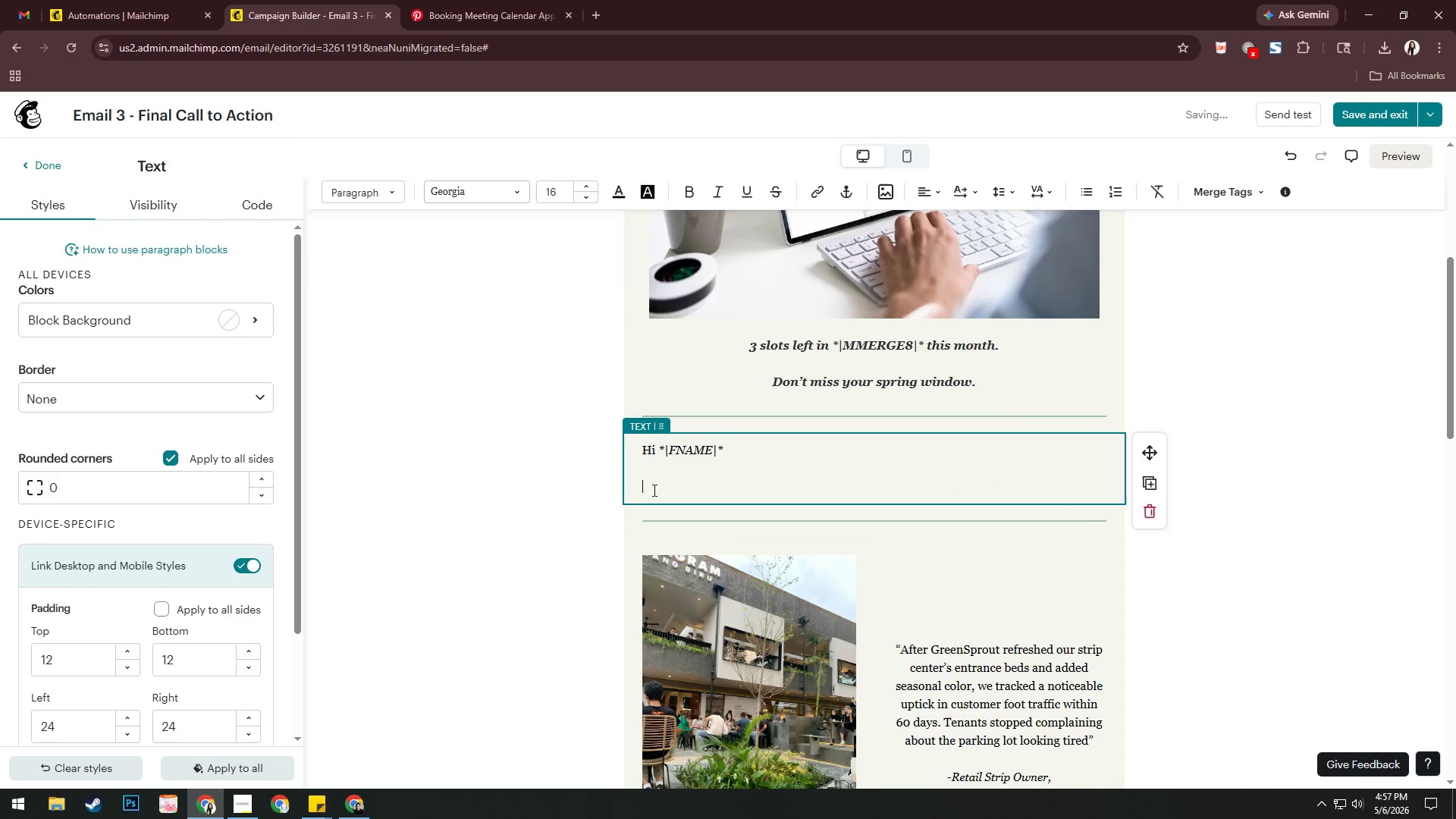 
key(Backspace)
 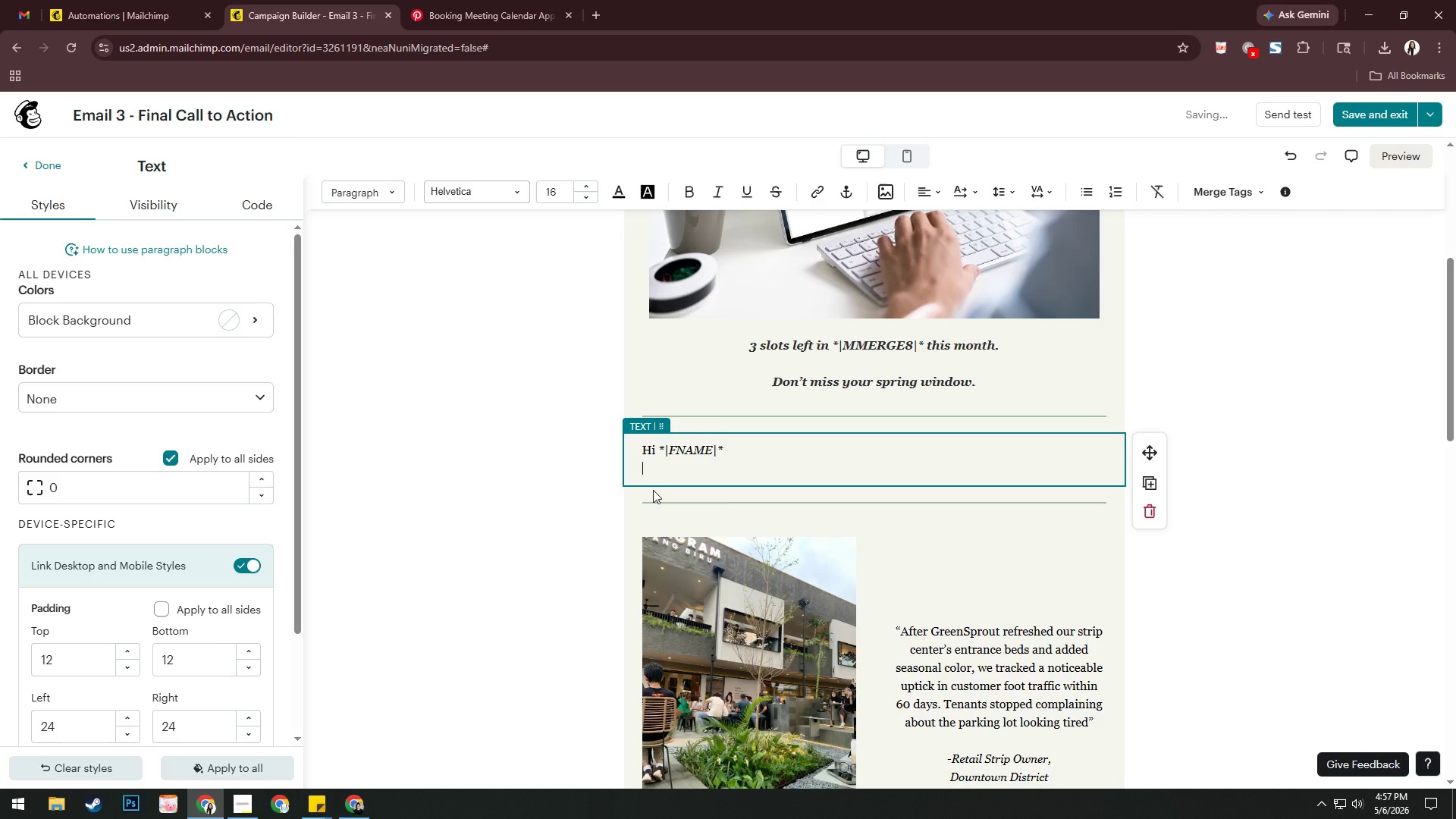 
key(Backspace)
 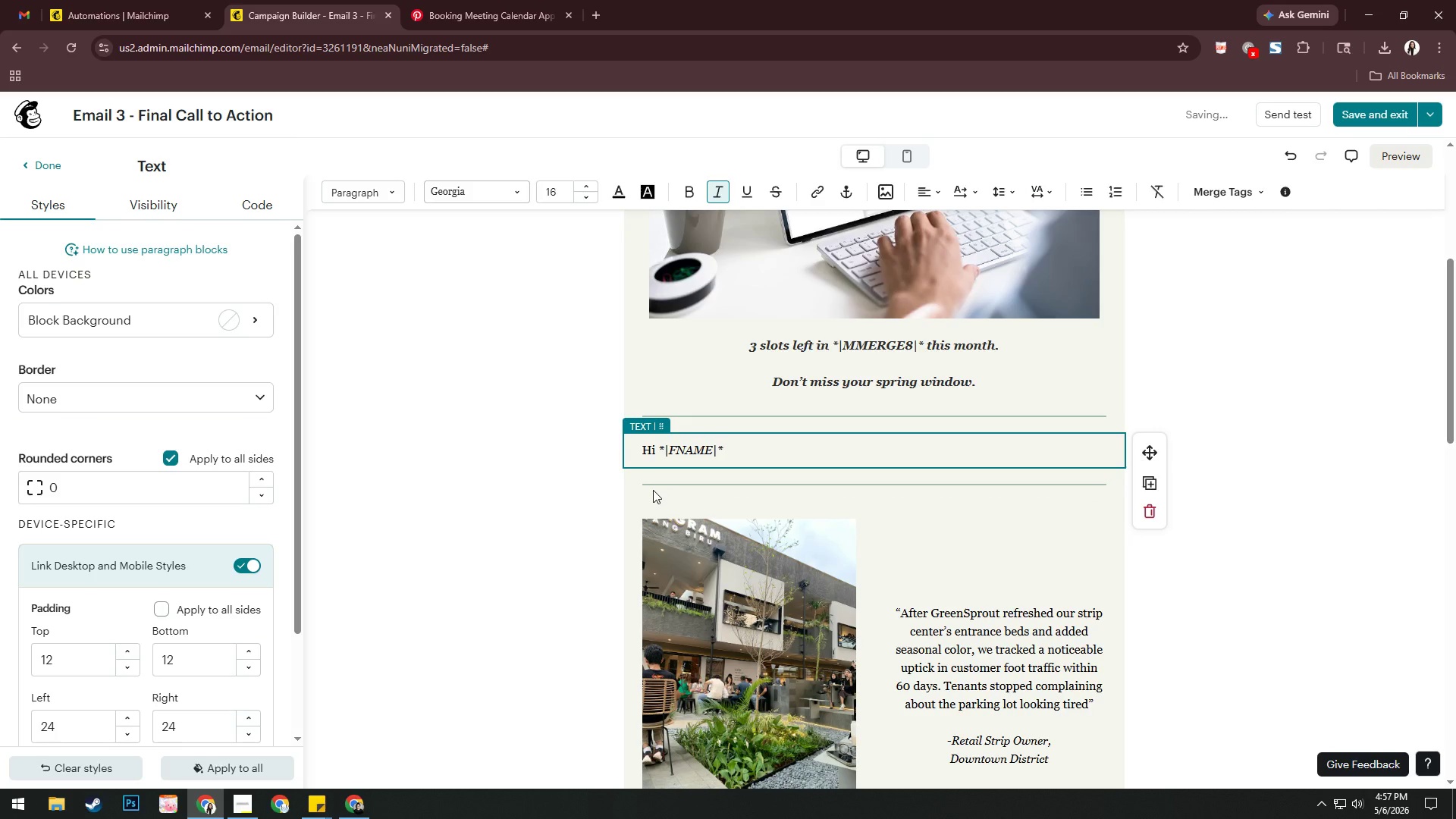 
hold_key(key=ArrowLeft, duration=0.67)
 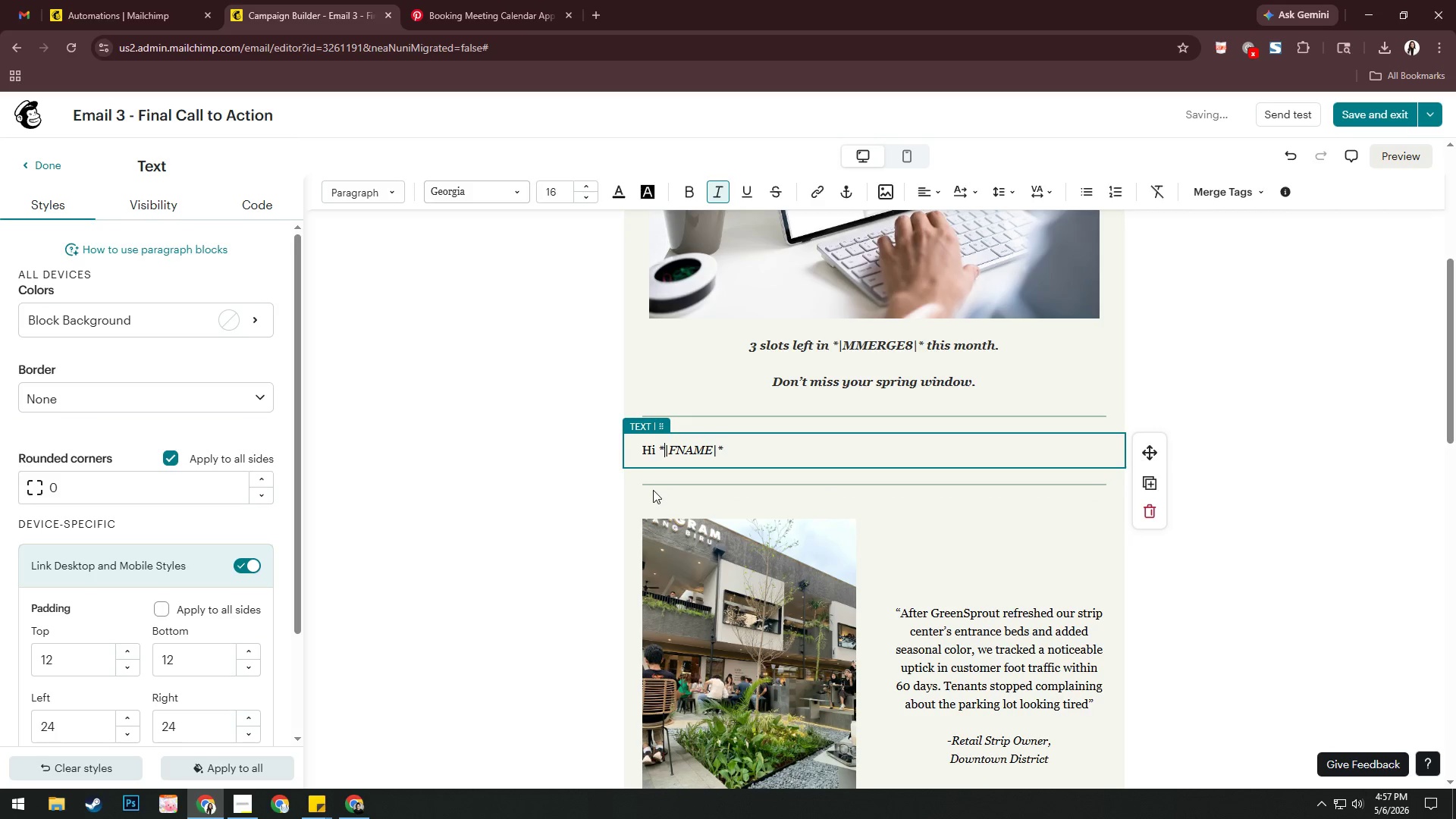 
hold_key(key=ArrowLeft, duration=0.31)
 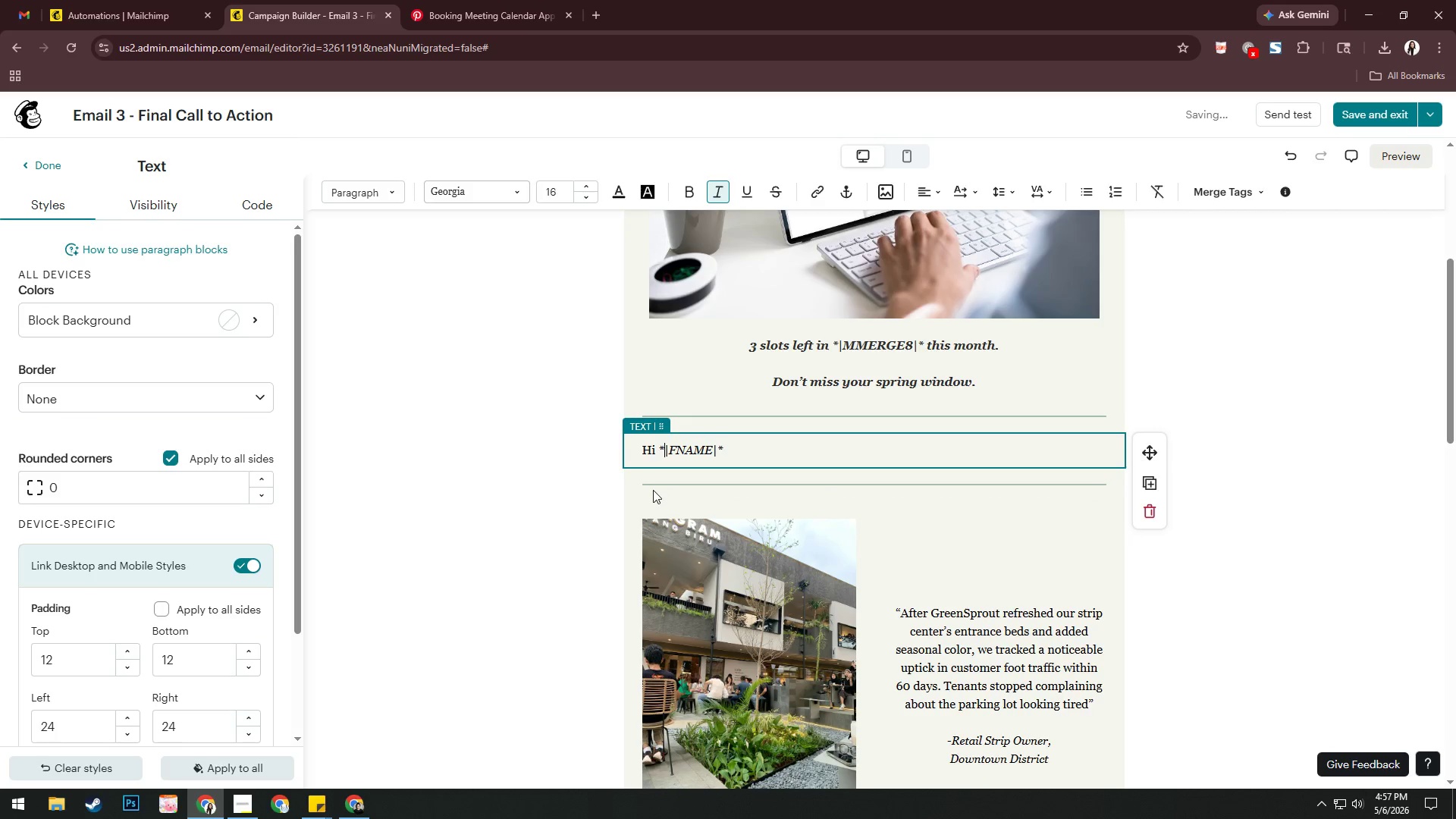 
key(ArrowLeft)
 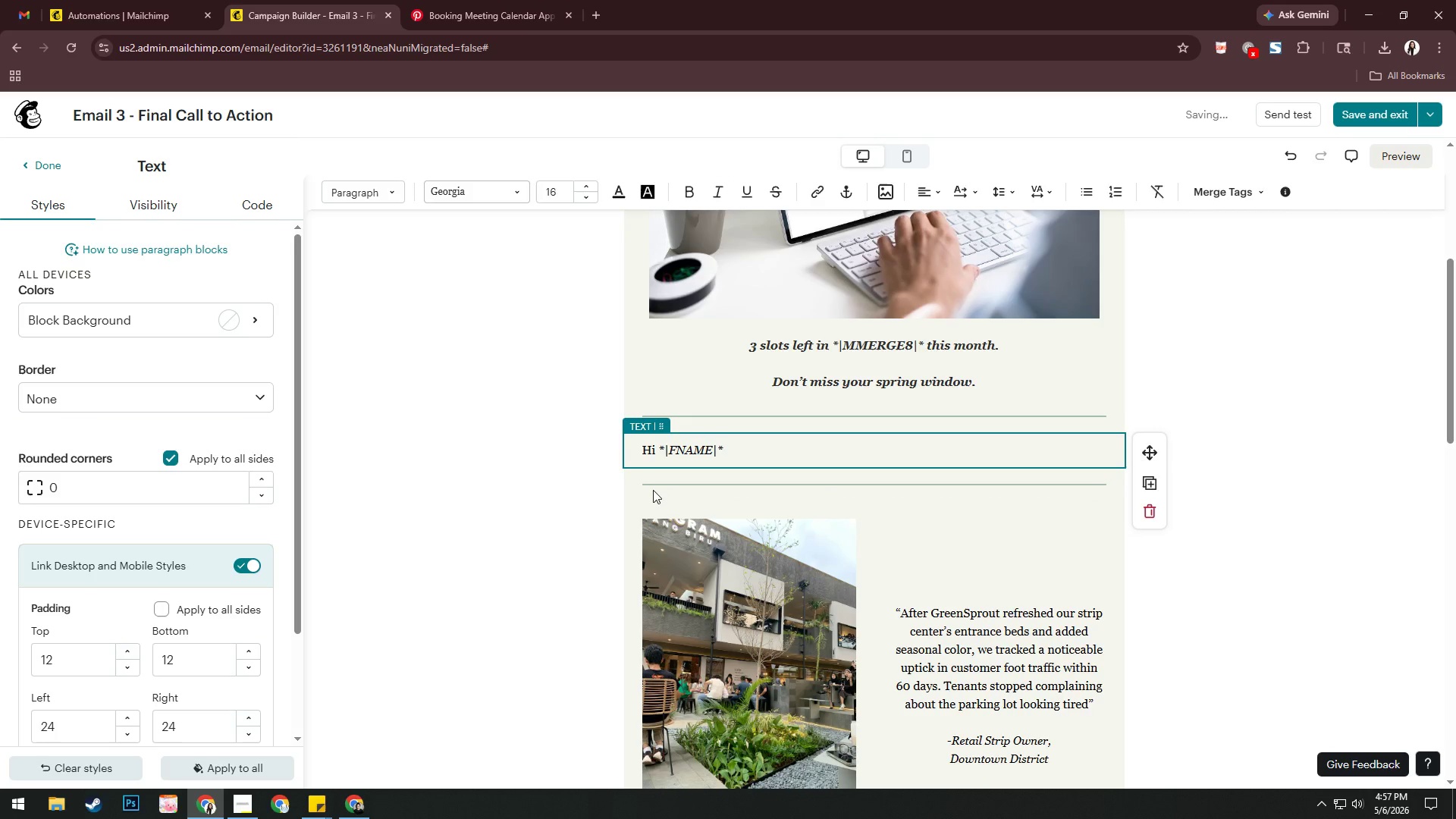 
key(Backspace)
 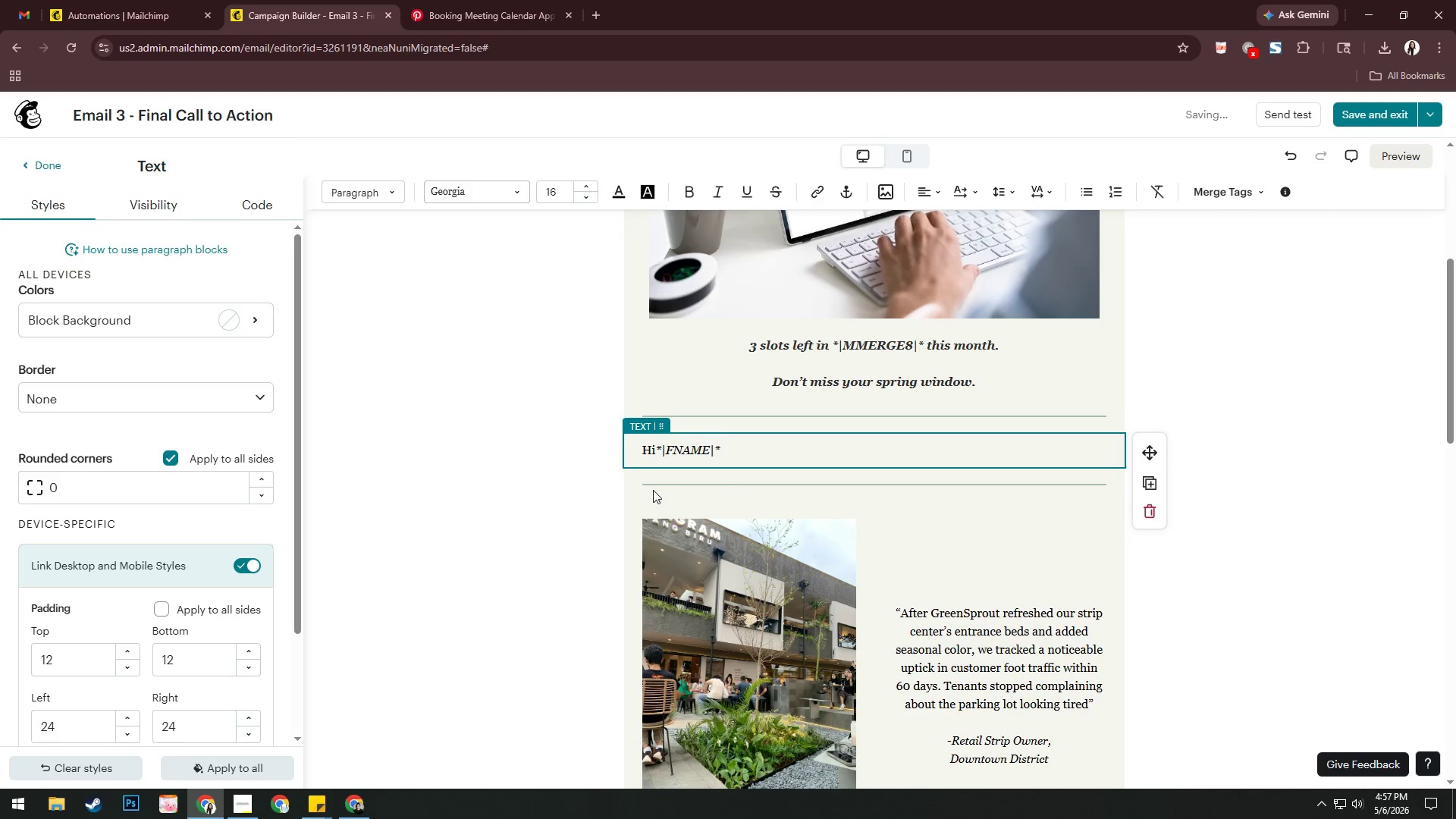 
key(Backspace)
 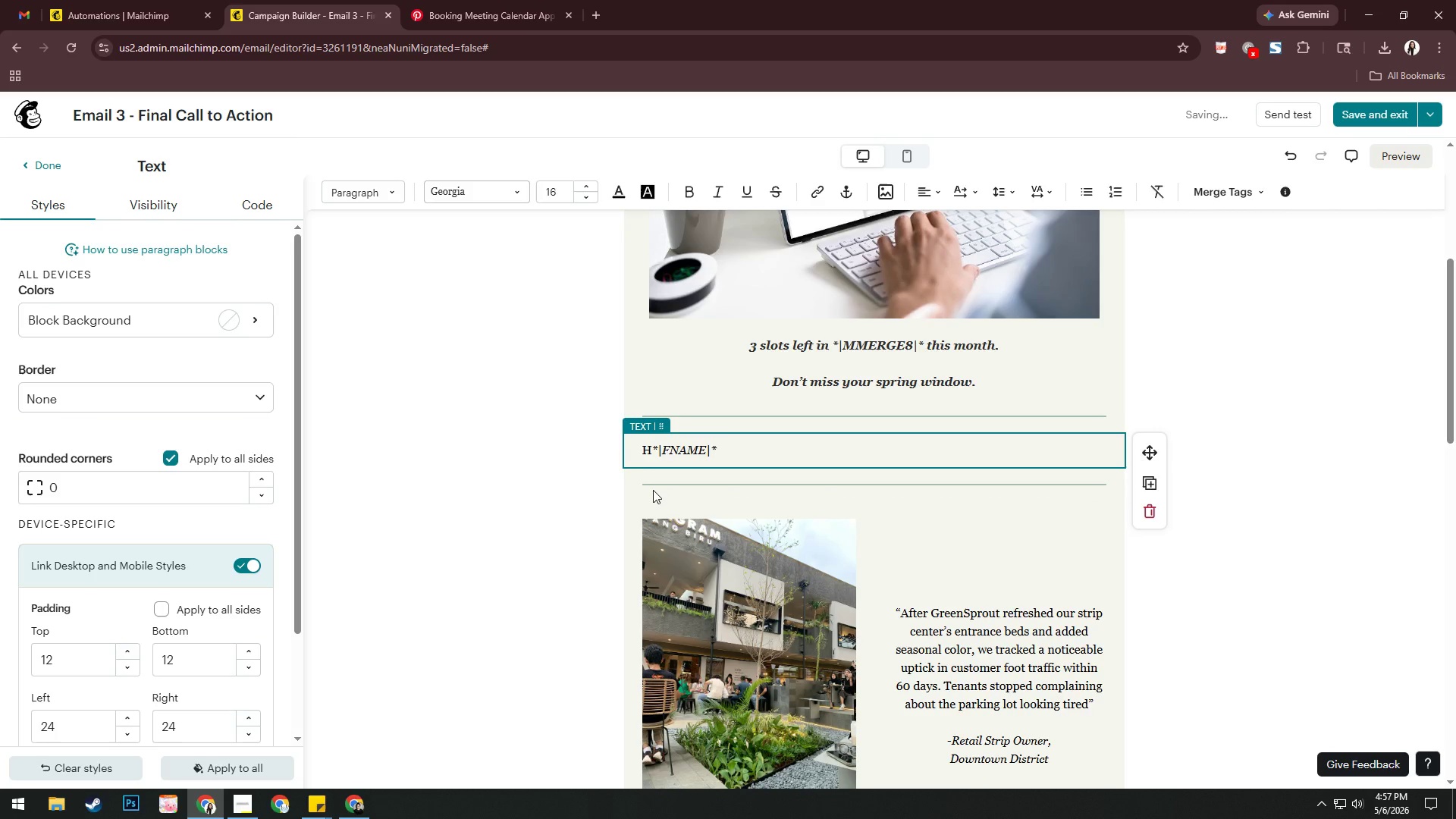 
key(Backspace)
 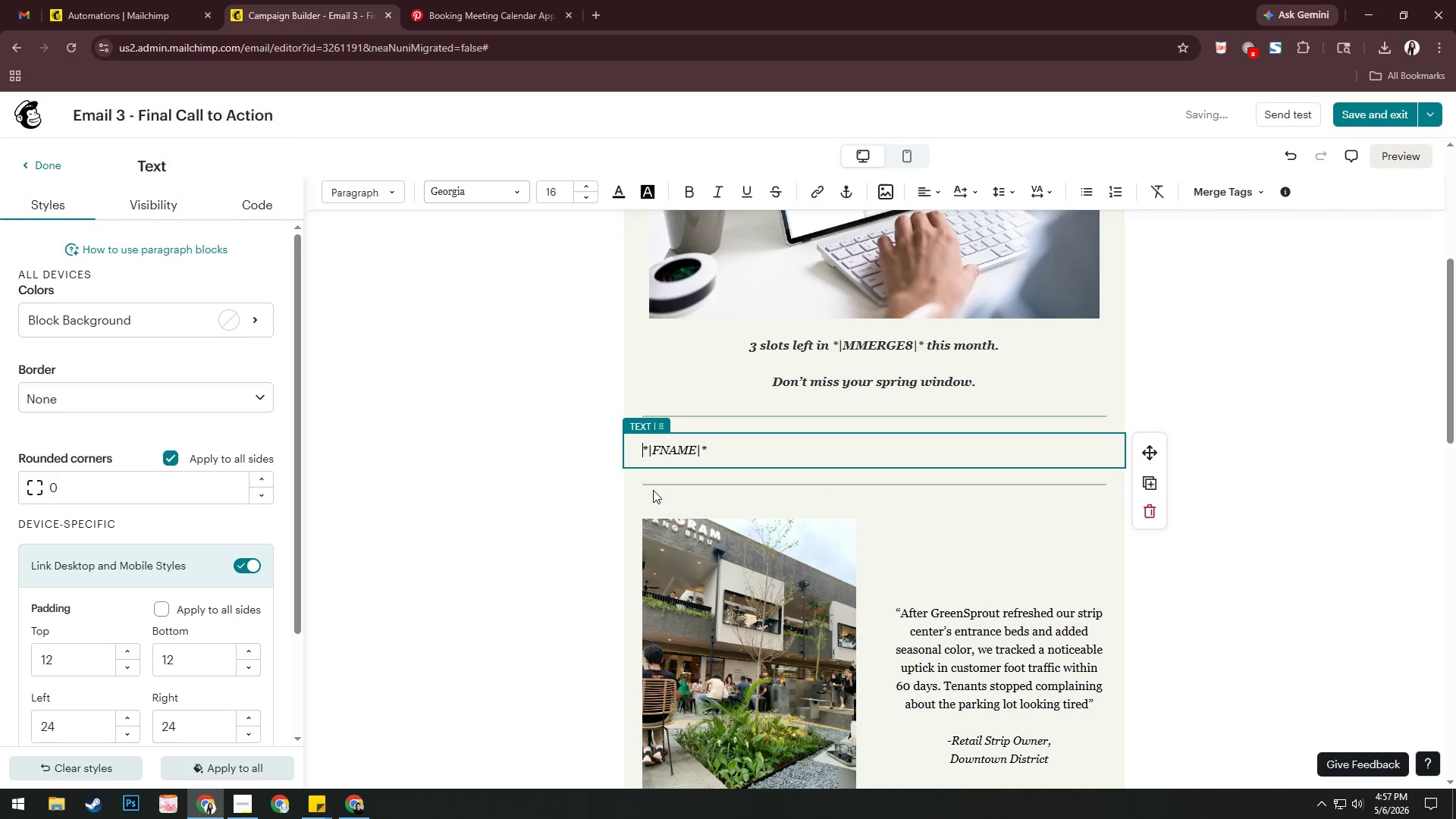 
key(Backspace)
 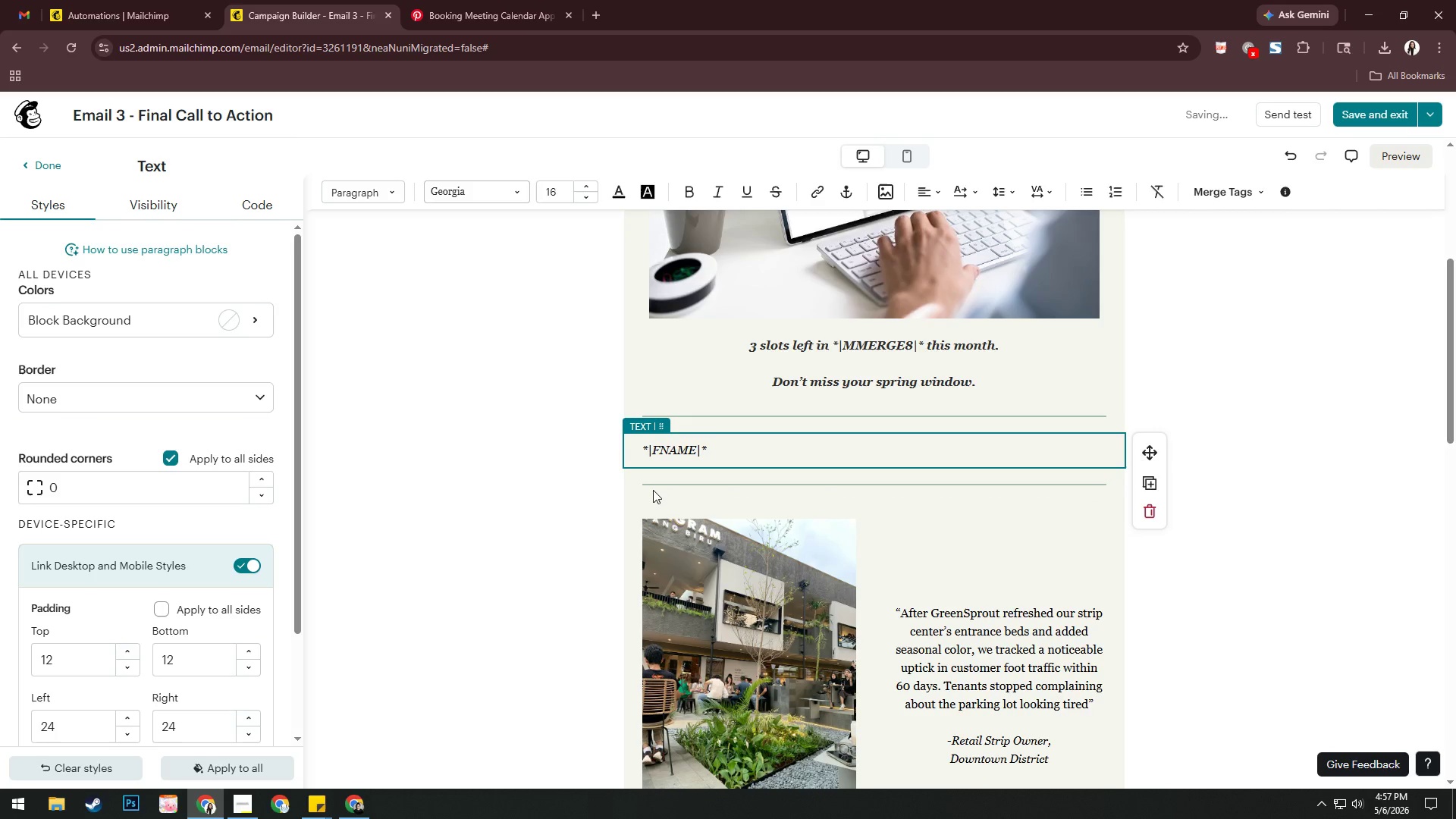 
key(ArrowRight)
 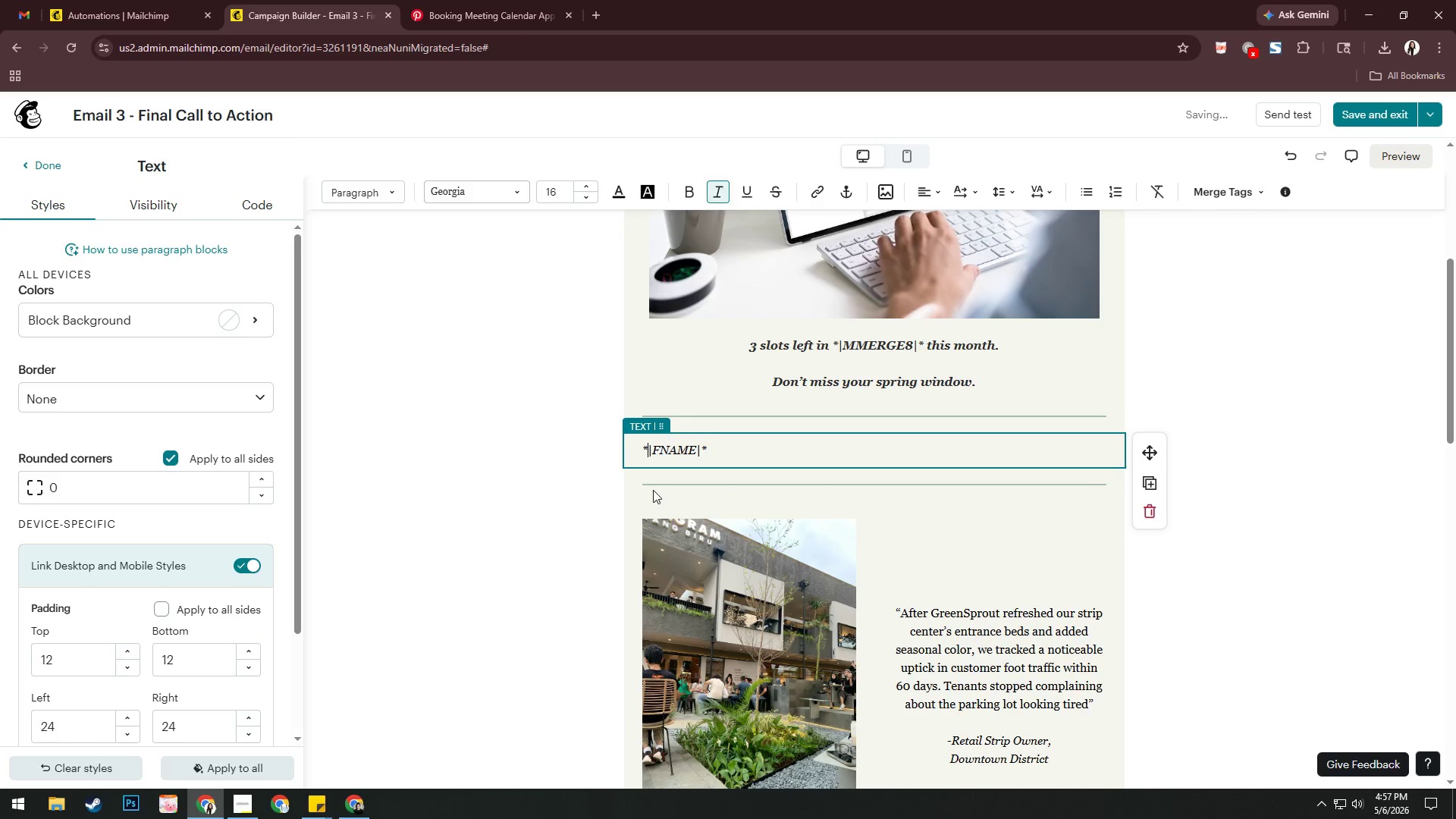 
key(ArrowRight)
 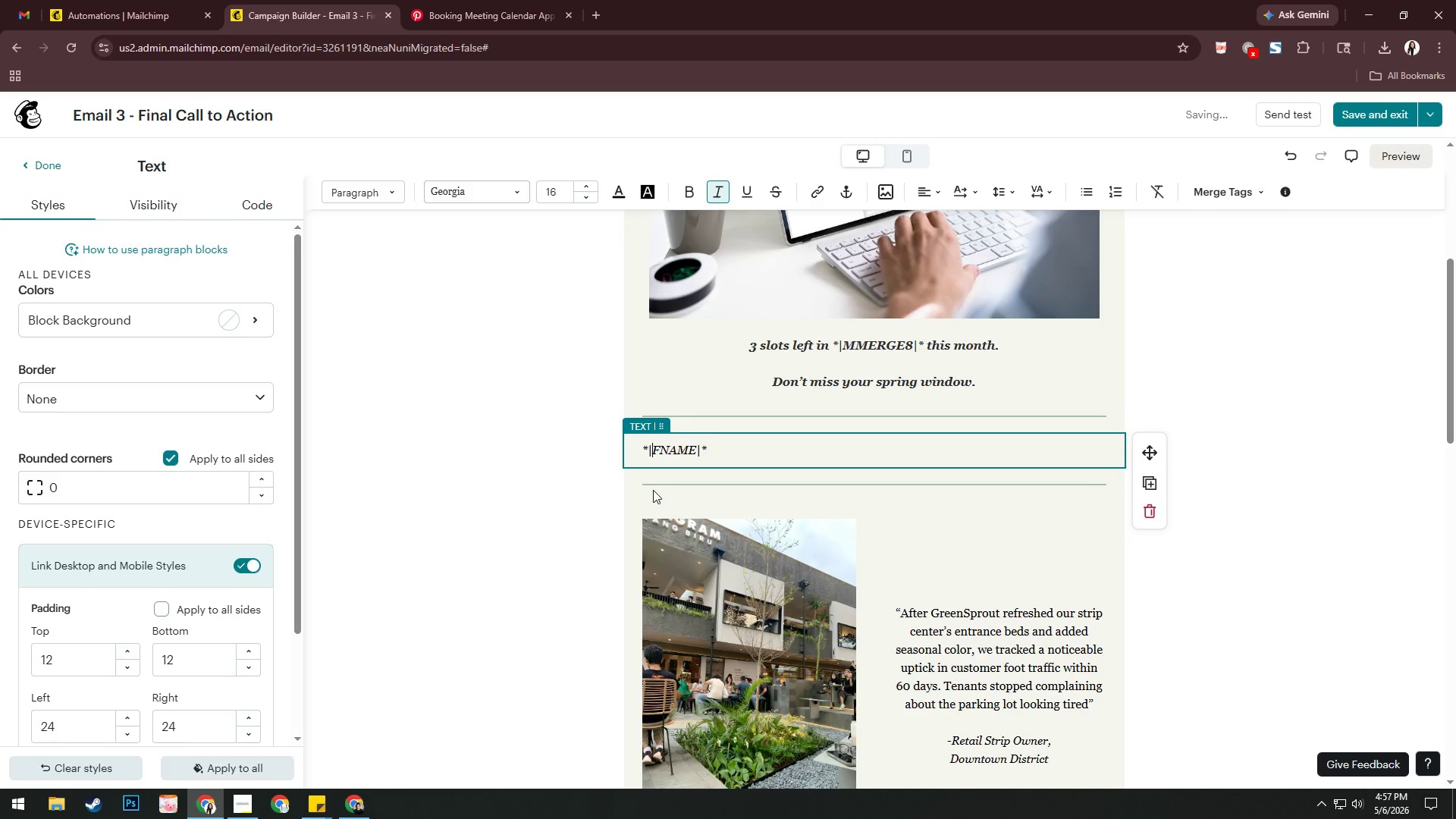 
key(ArrowRight)
 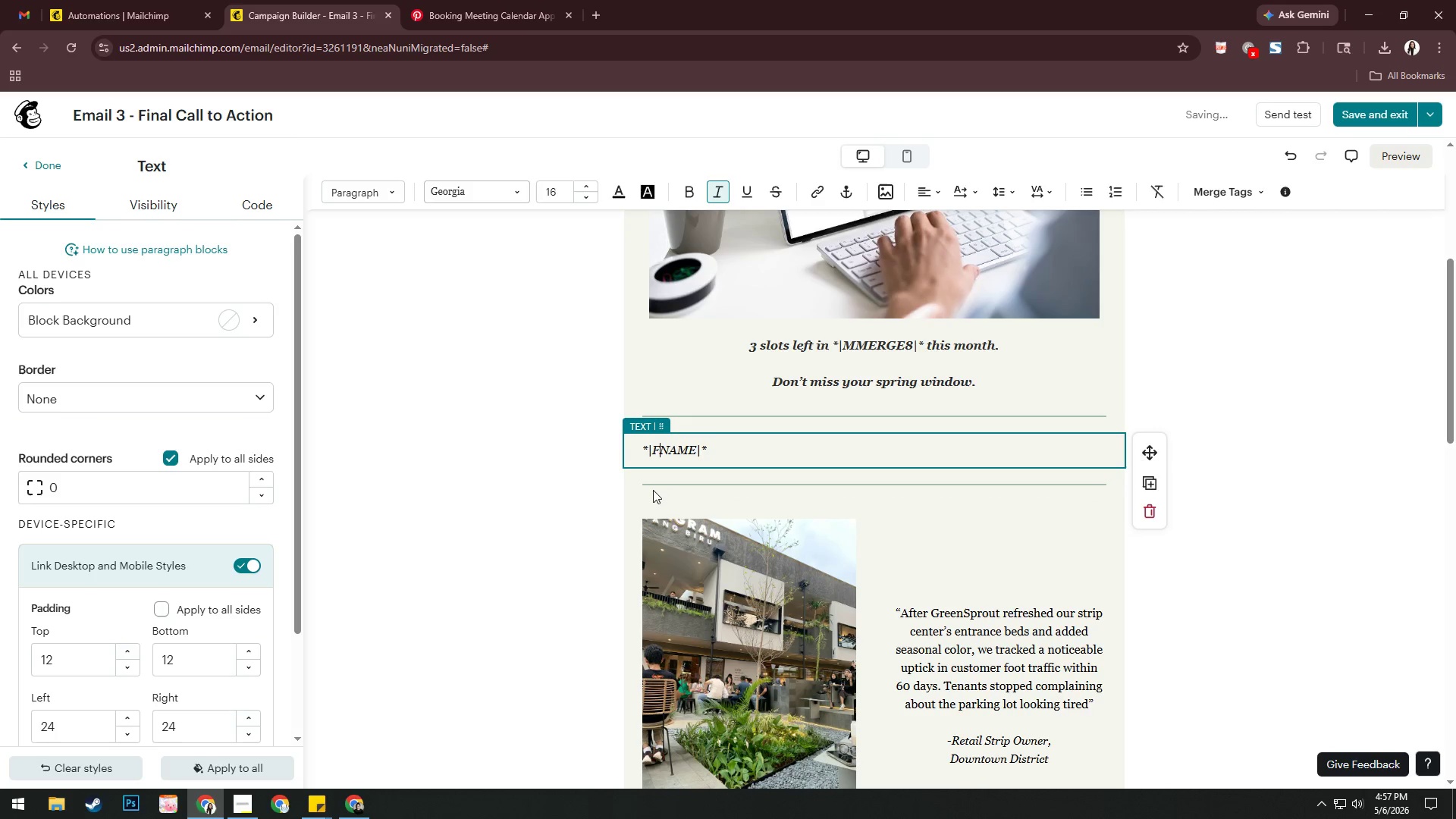 
key(ArrowRight)
 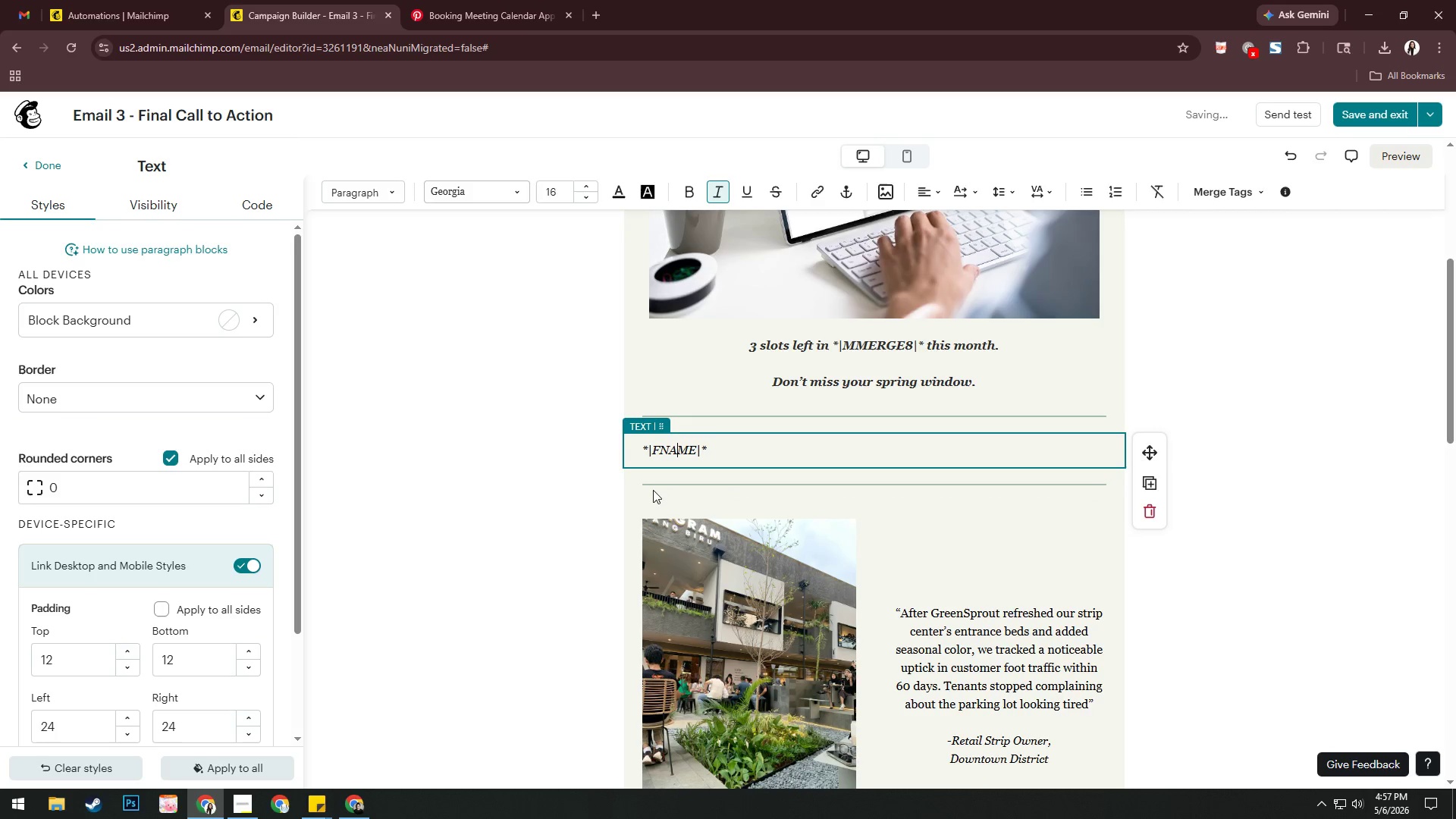 
hold_key(key=ArrowRight, duration=0.86)
 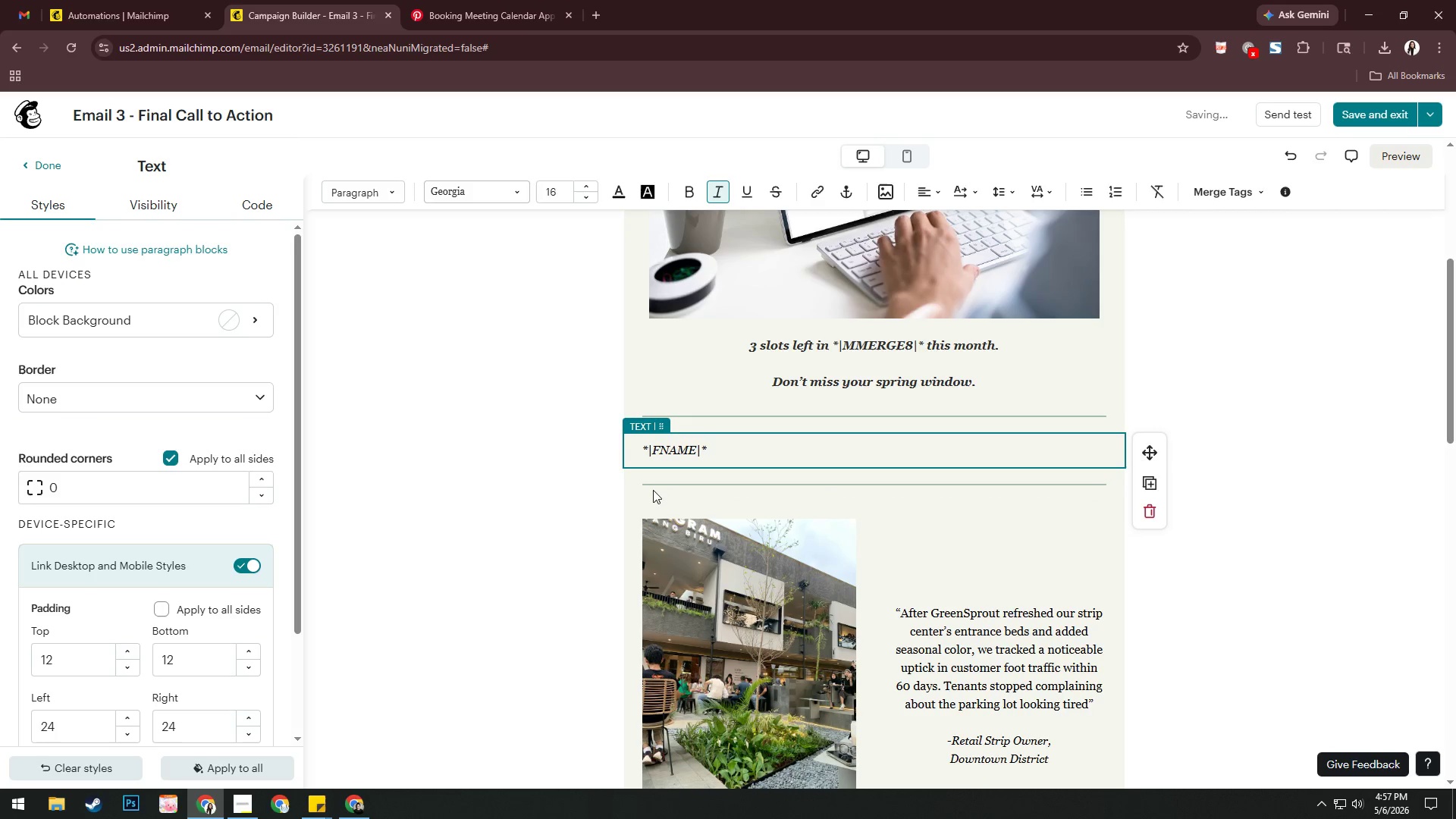 
type( I'll ke)
key(Backspace)
key(Backspace)
key(Backspace)
key(Backspace)
key(Backspace)
key(Backspace)
key(Backspace)
 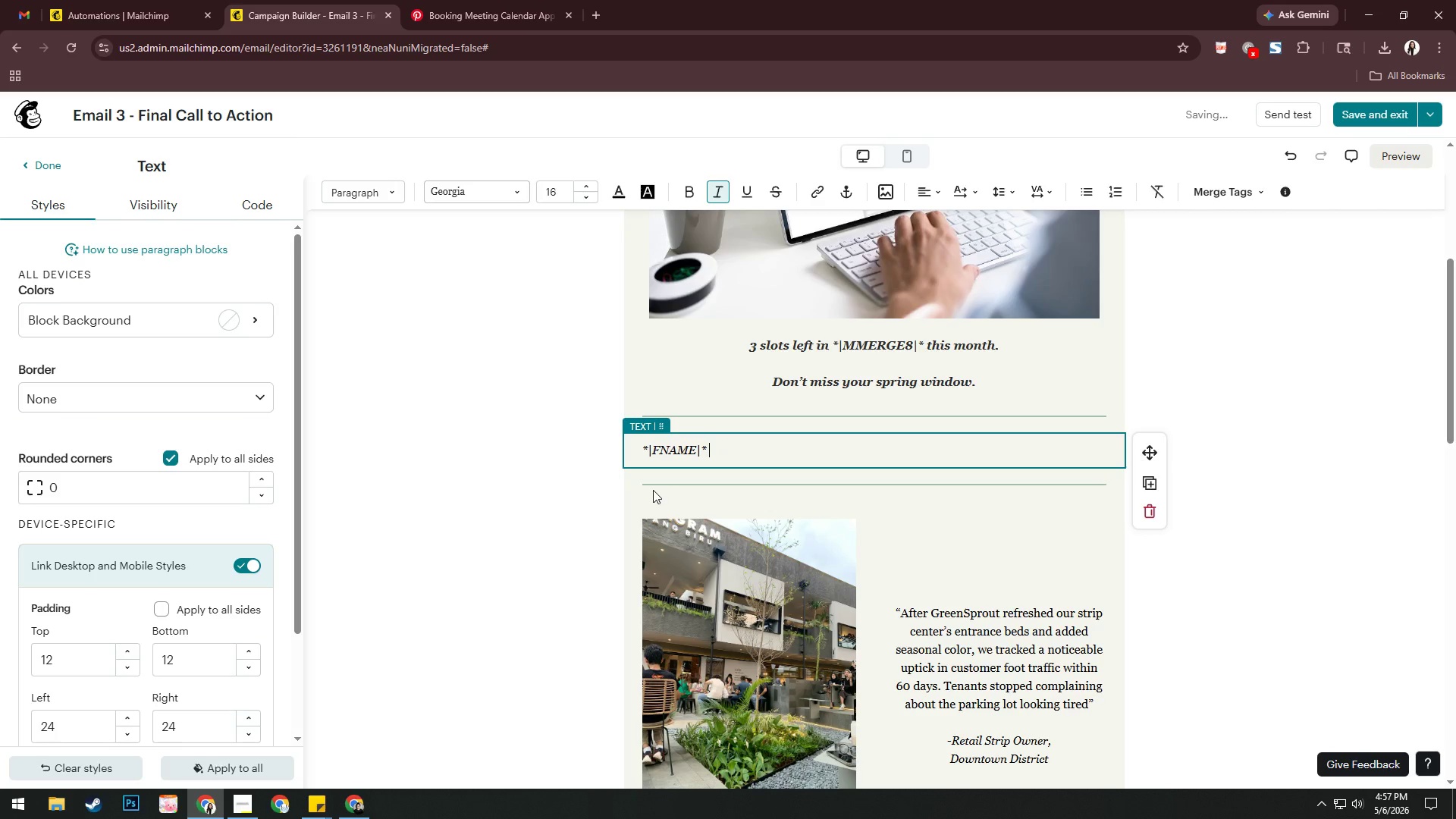 
key(Control+I)
 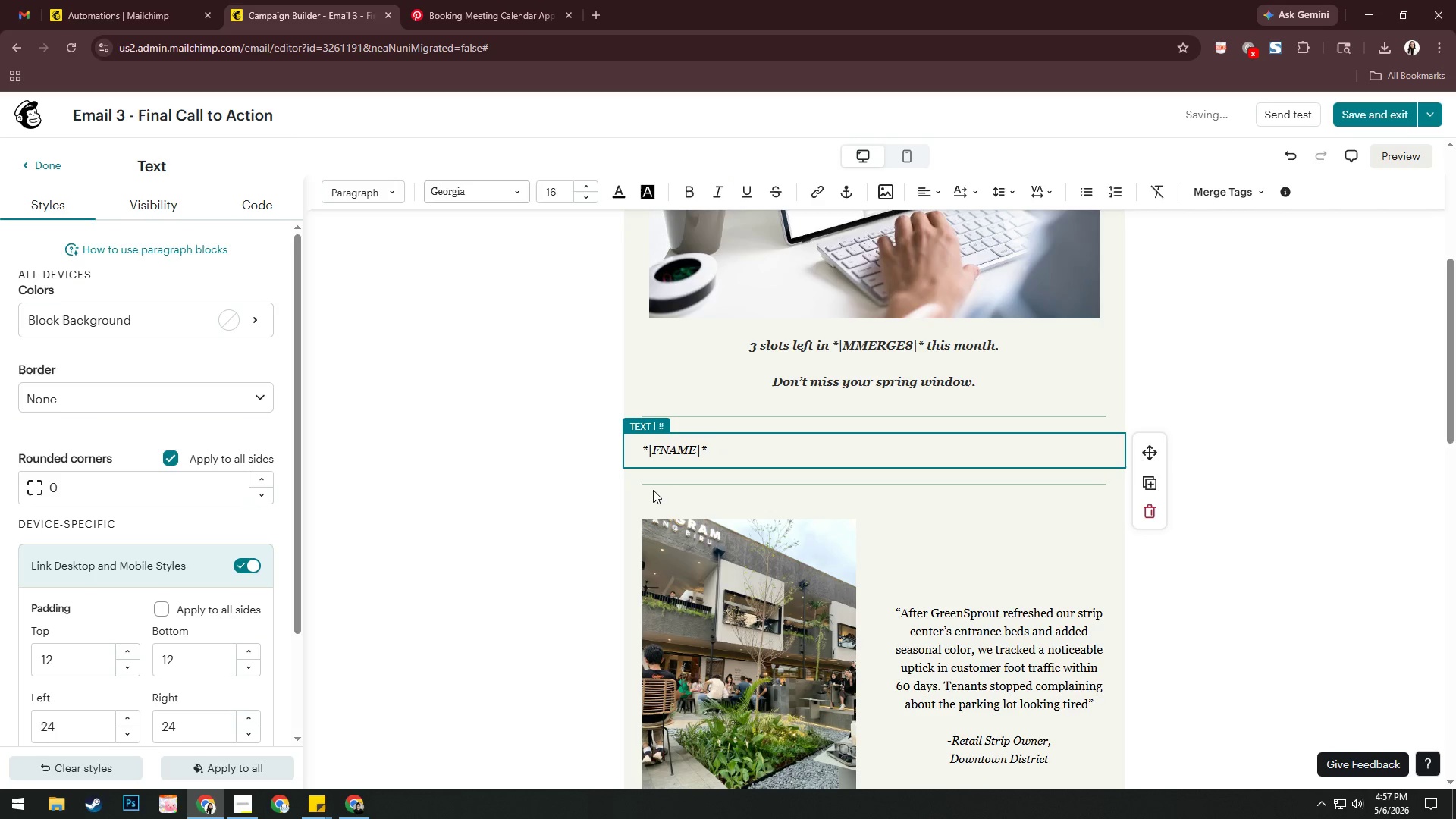 
type(I)
key(Backspace)
type(, I;)
key(Backspace)
type('ll jee)
key(Backspace)
key(Backspace)
key(Backspace)
type(keep it short.)
 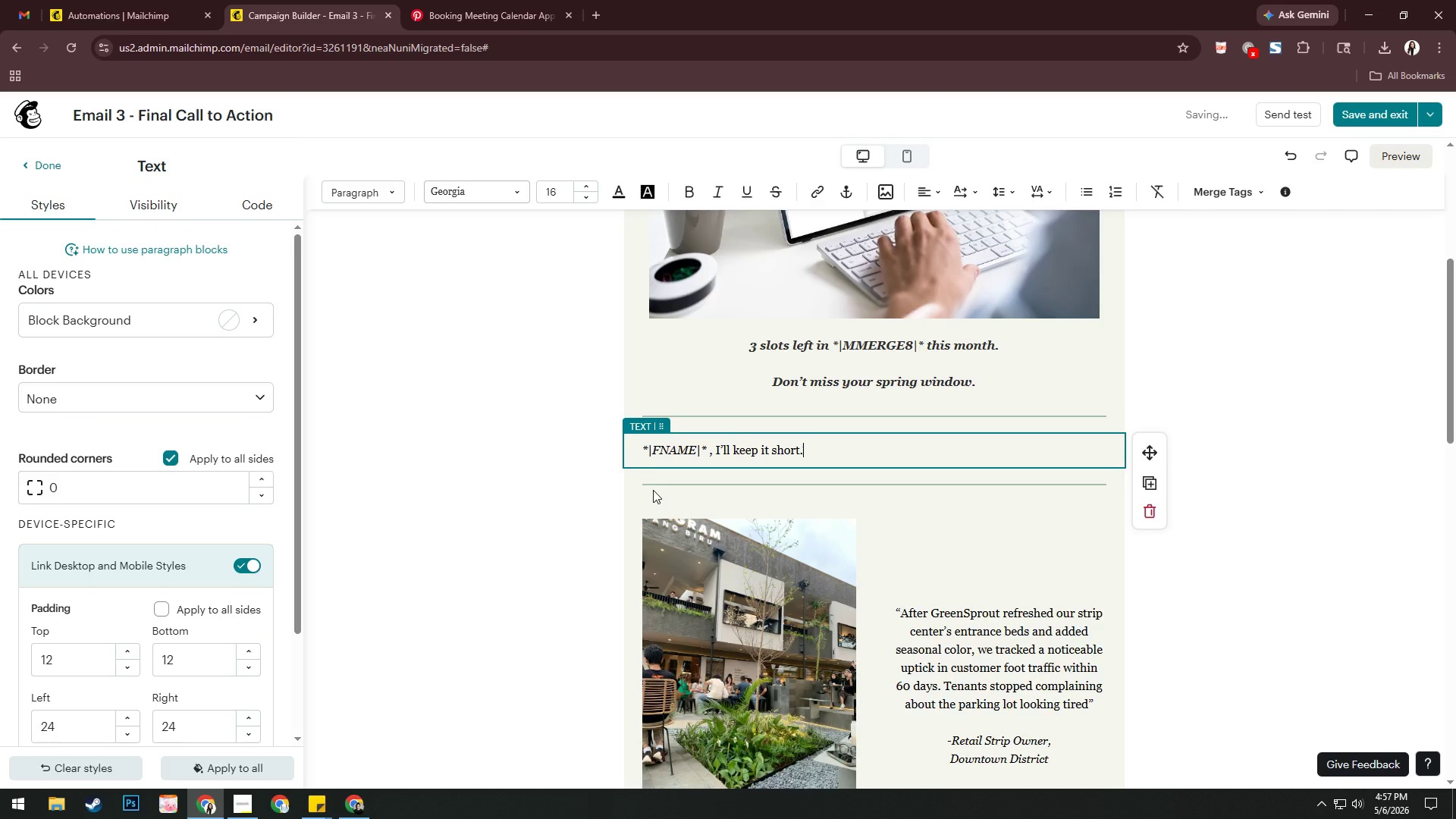 
key(Enter)
 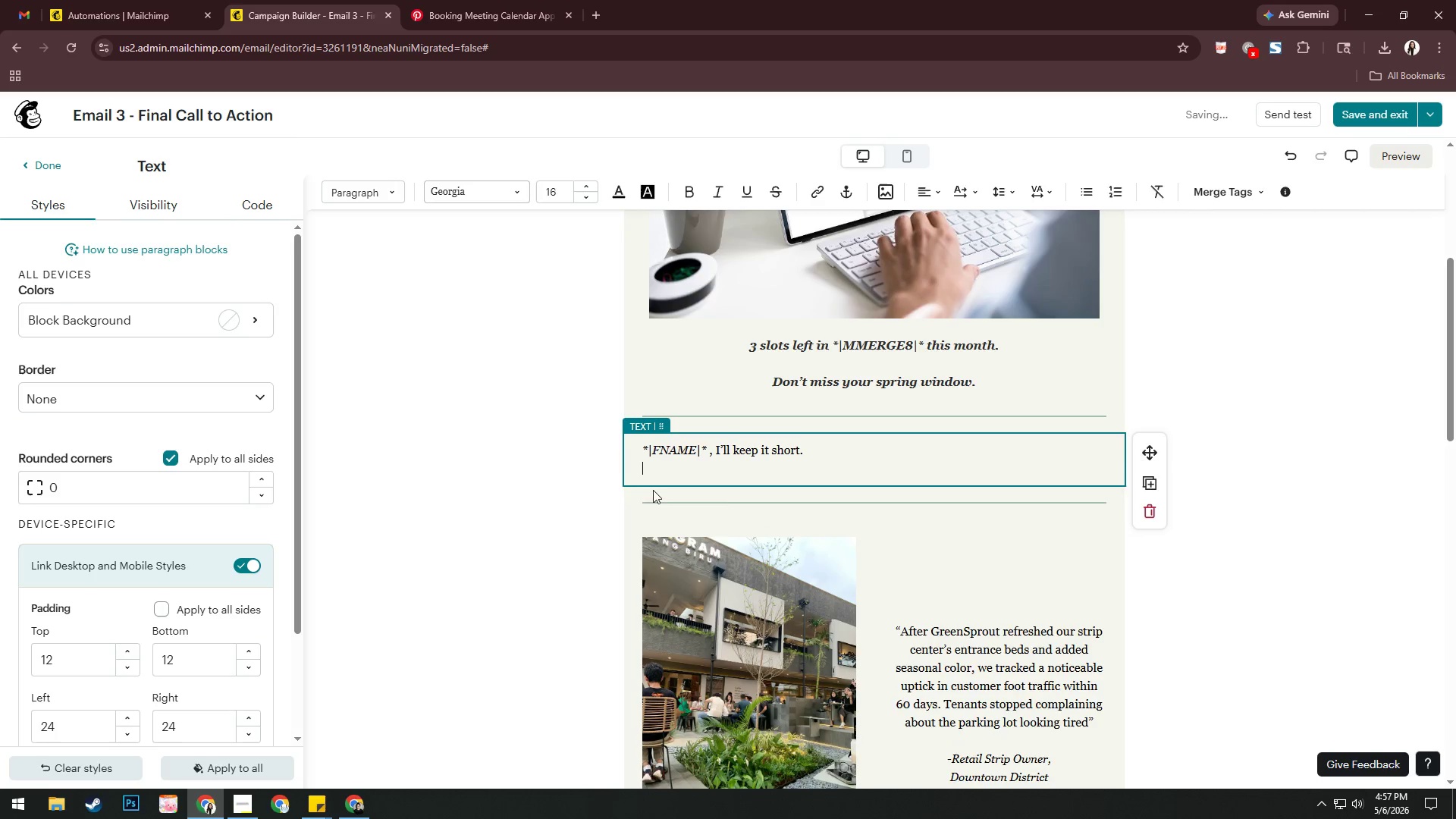 
key(Enter)
 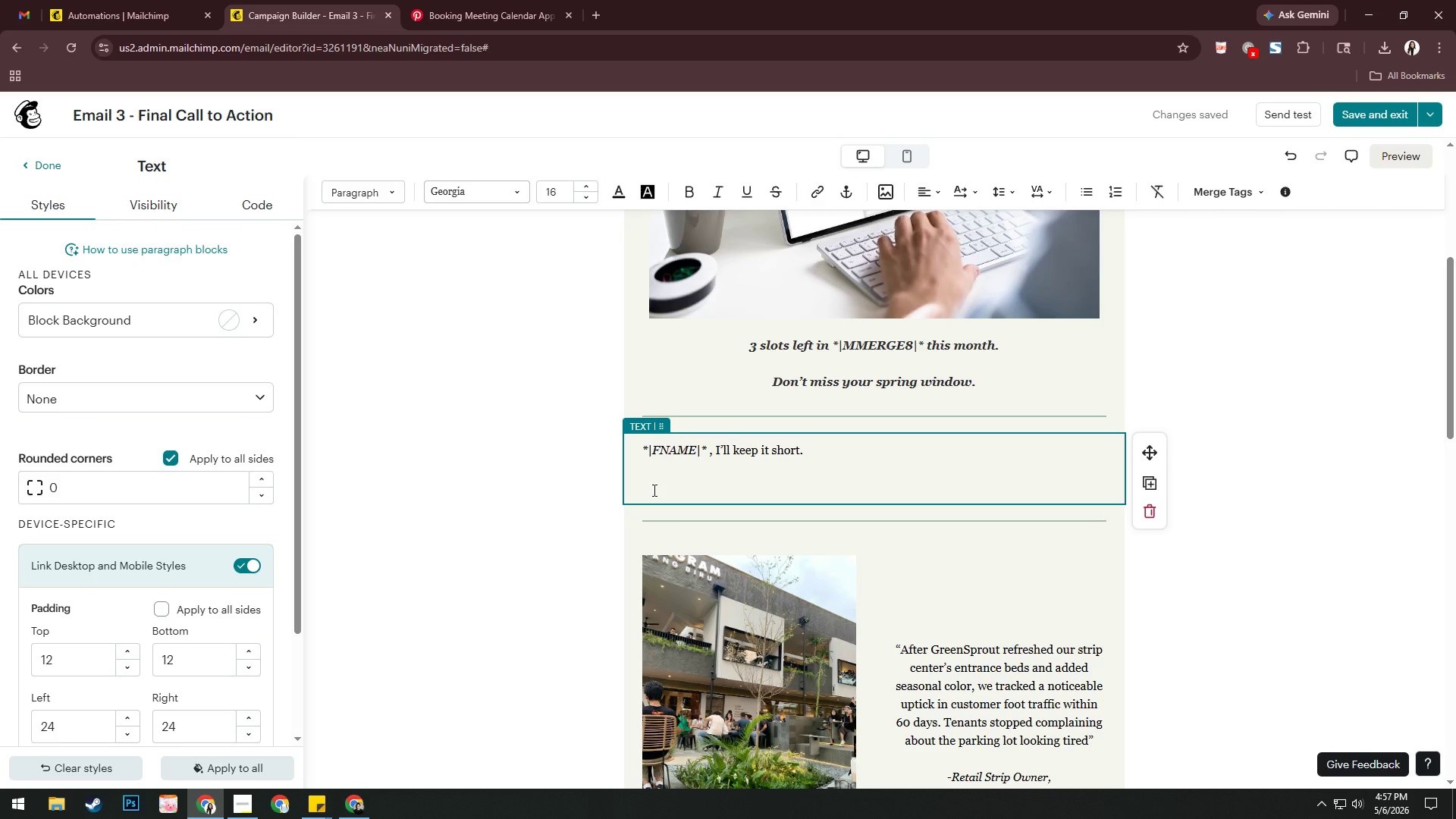 
wait(14.45)
 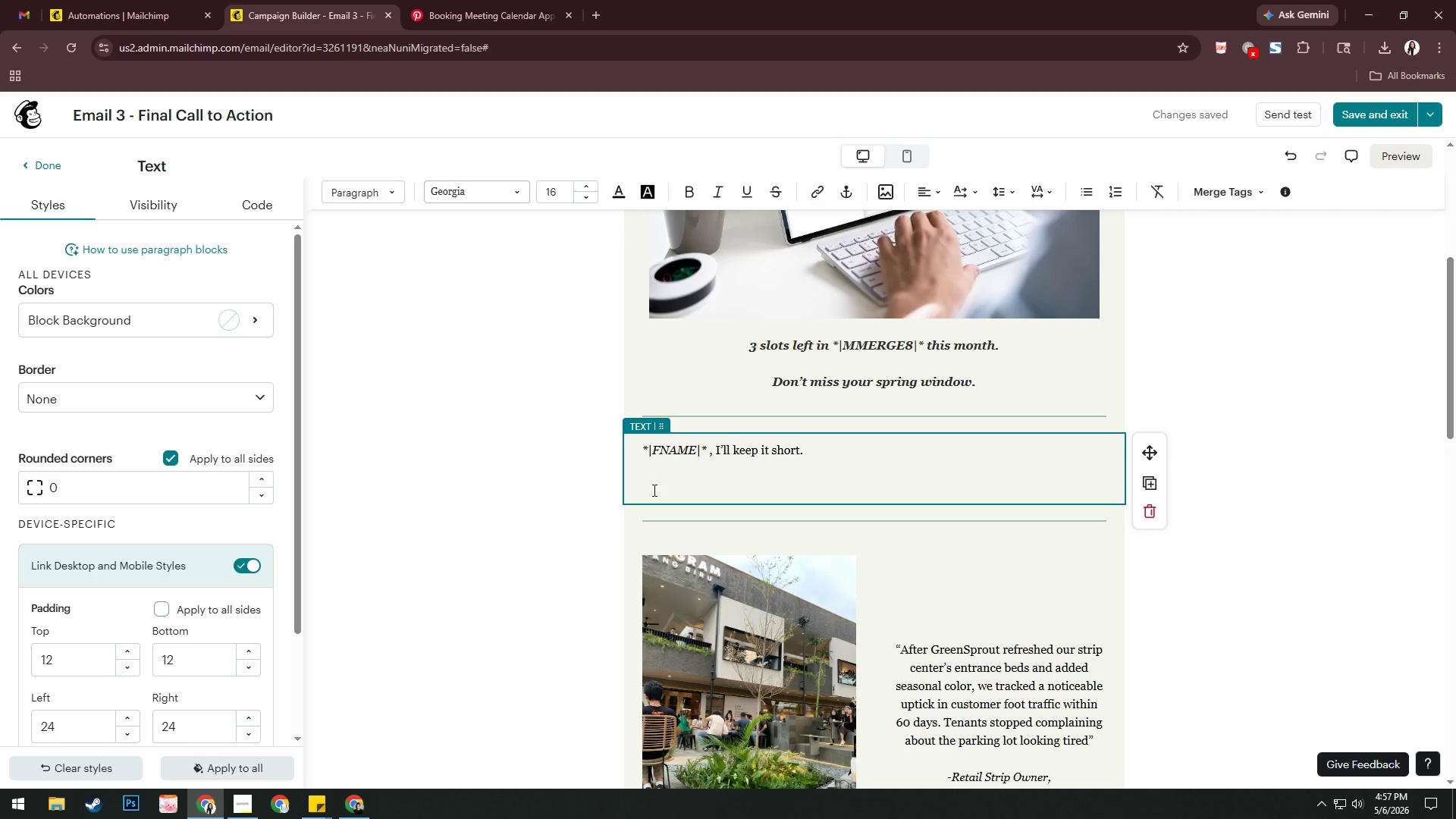 
type(We a)
key(Backspace)
type(have 3 walktht)
key(Backspace)
type(rouhj)
key(Backspace)
key(Backspace)
type(gj)
key(Backspace)
type(h slots)
 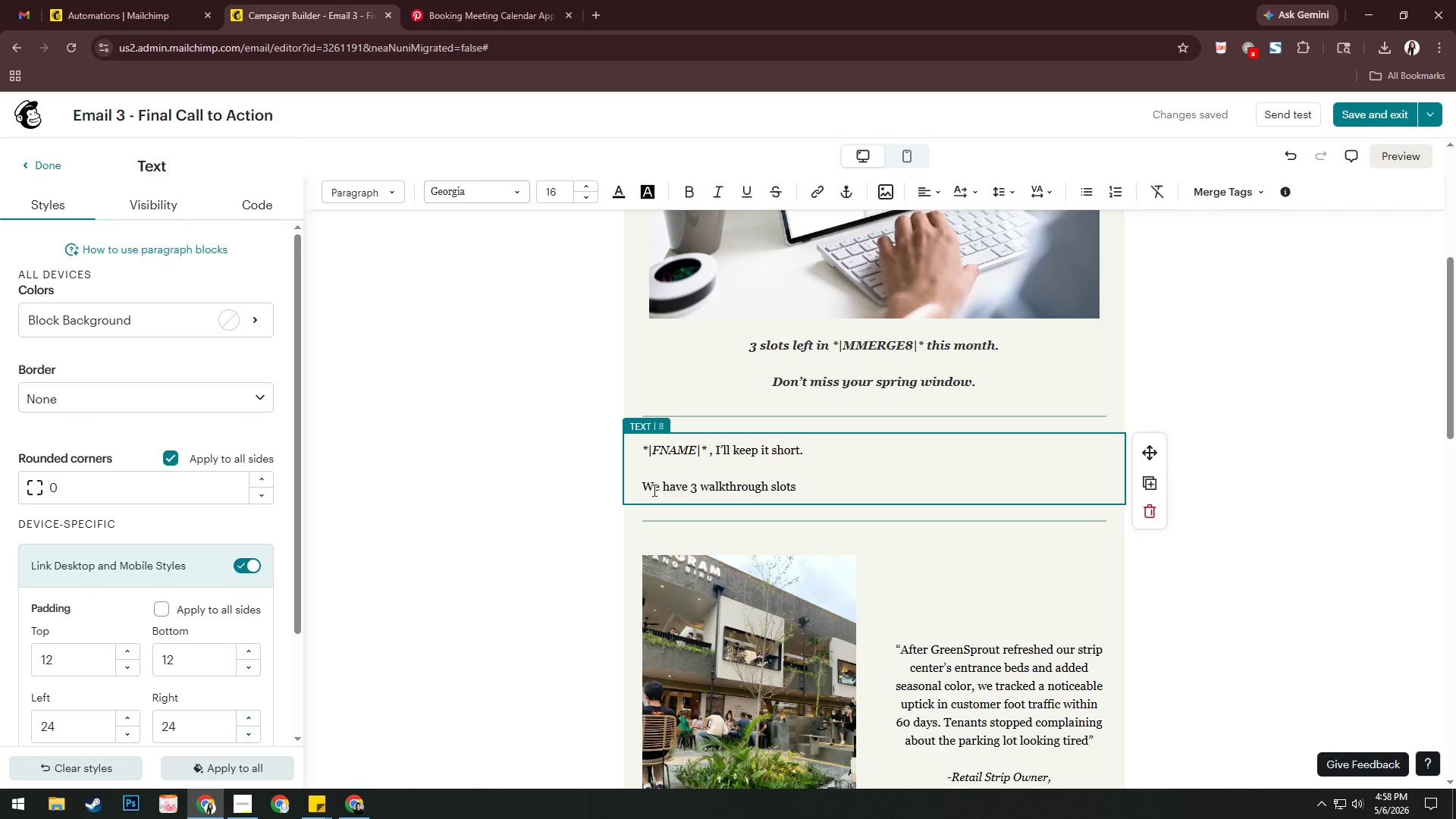 
wait(22.81)
 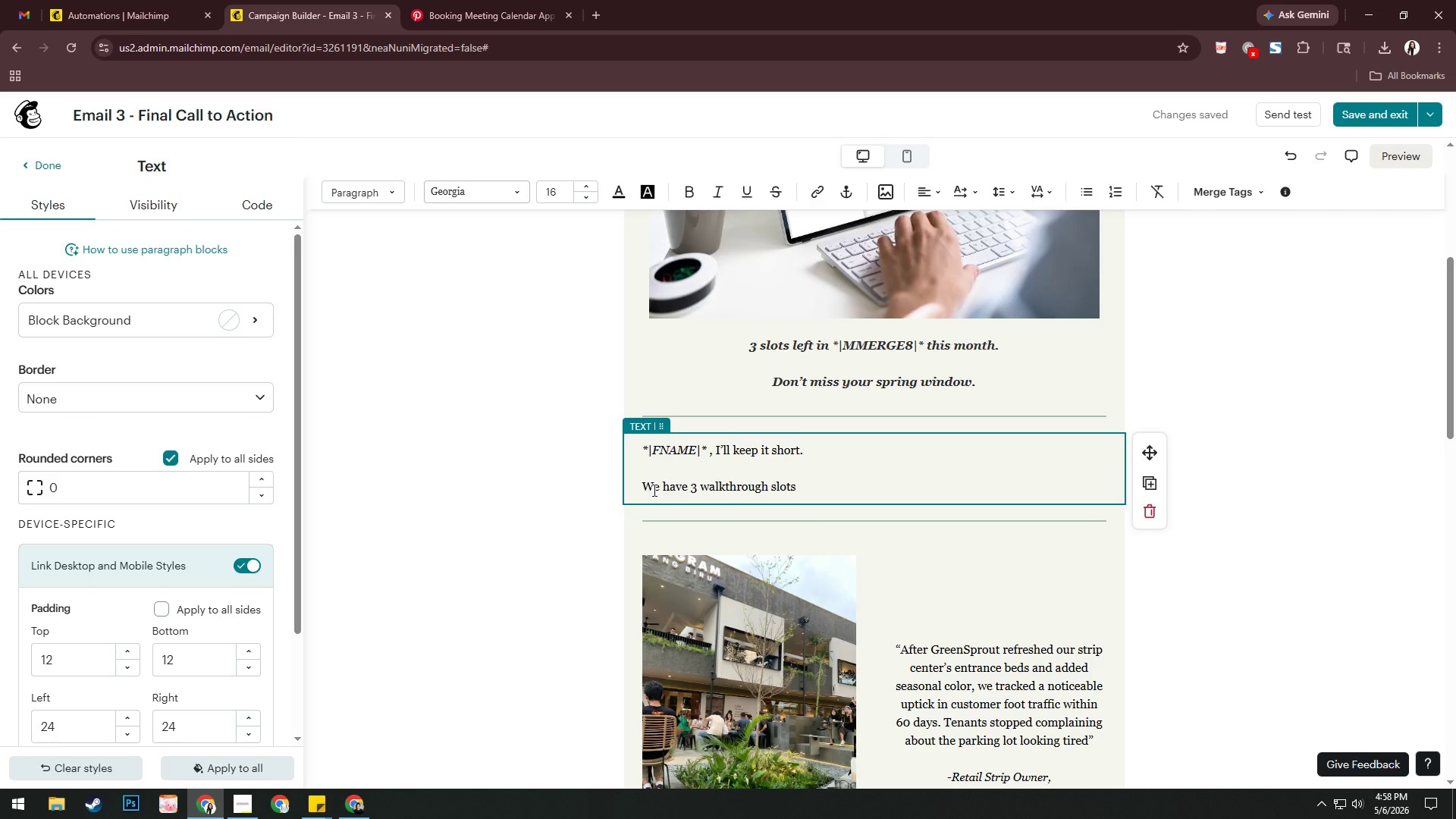 
key(Space)
 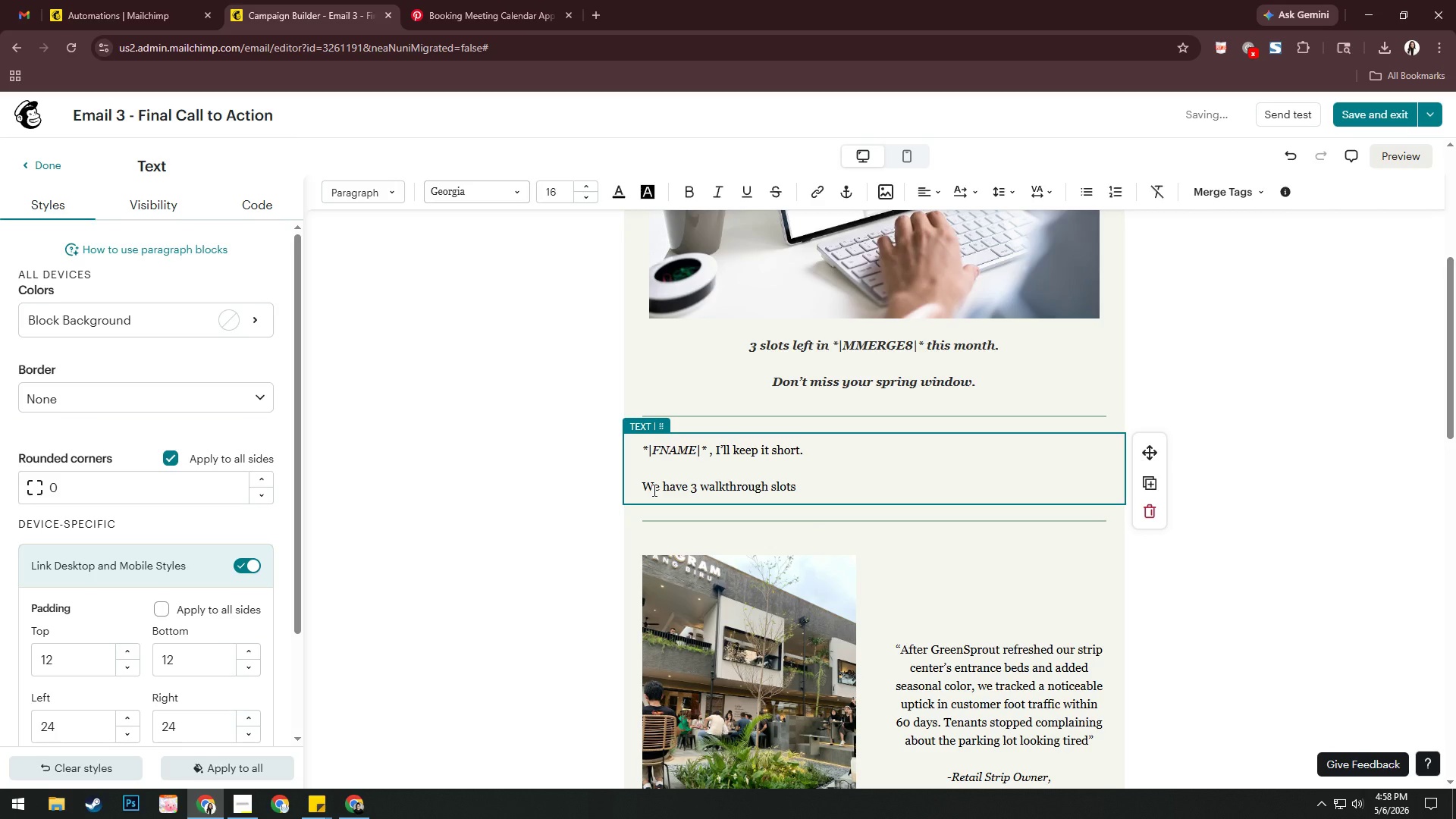 
type(lefy)
key(Backspace)
type(t for )
 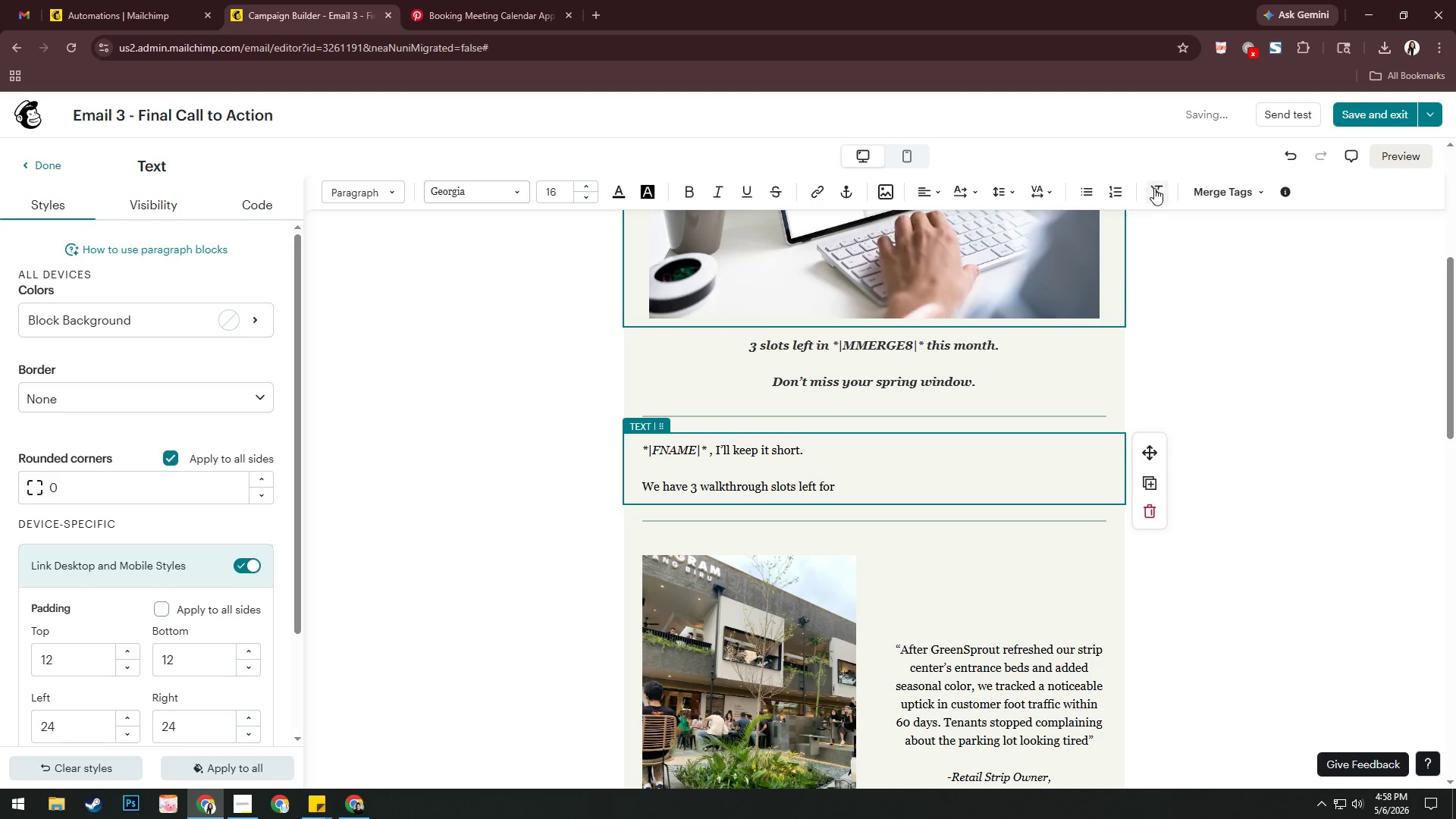 
left_click([1216, 196])
 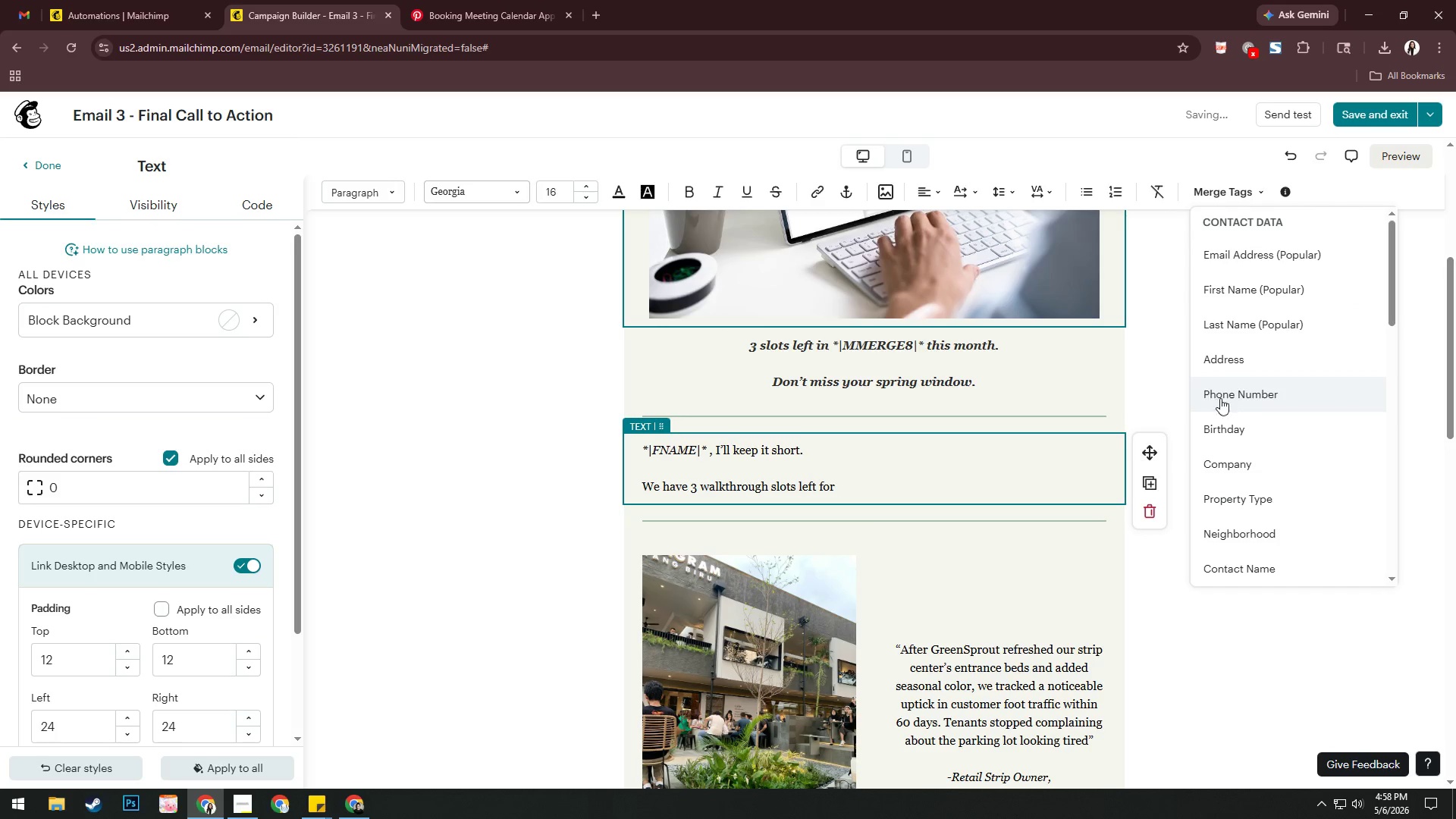 
left_click([1258, 532])
 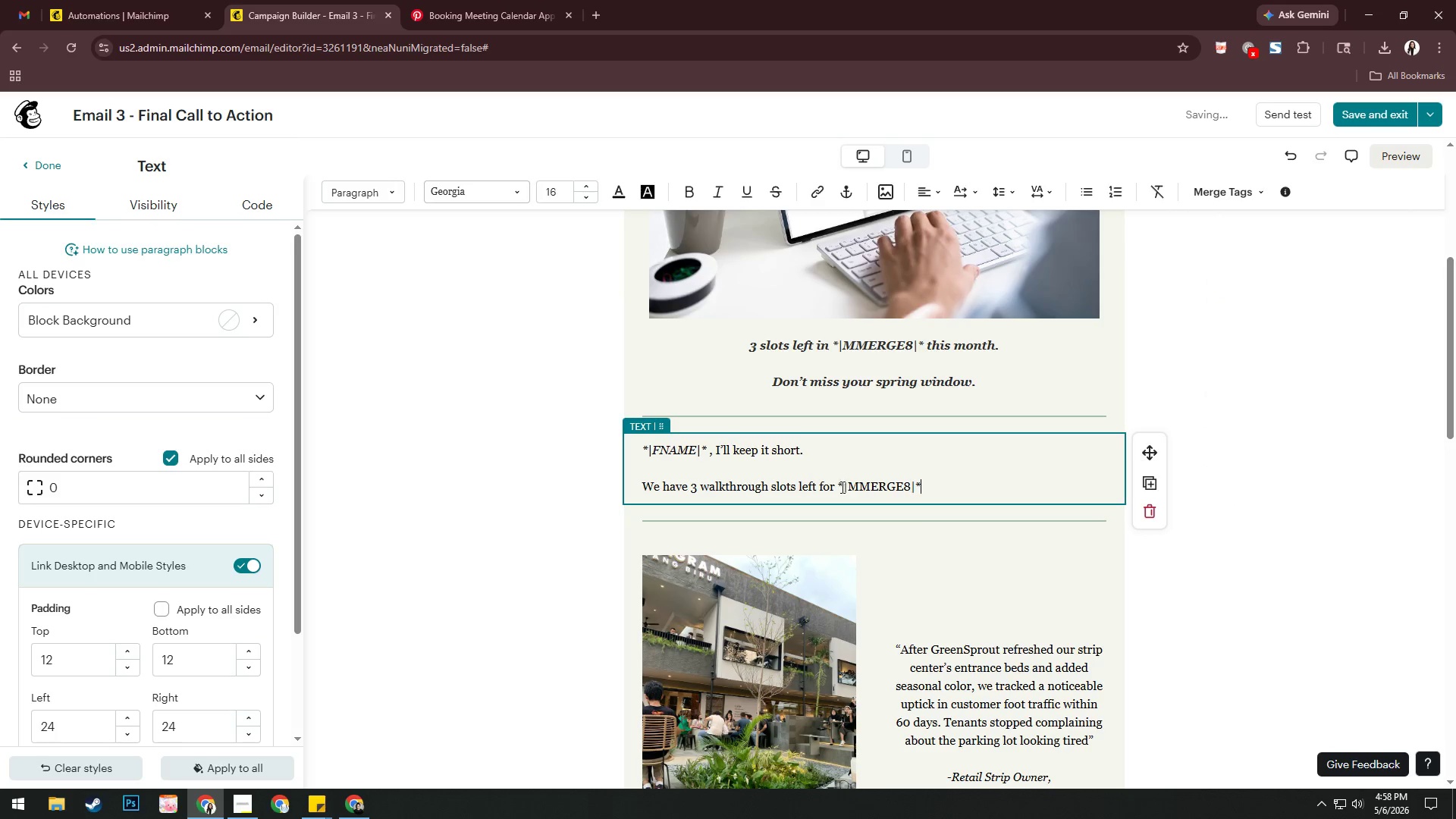 
left_click_drag(start_coordinate=[839, 485], to_coordinate=[937, 488])
 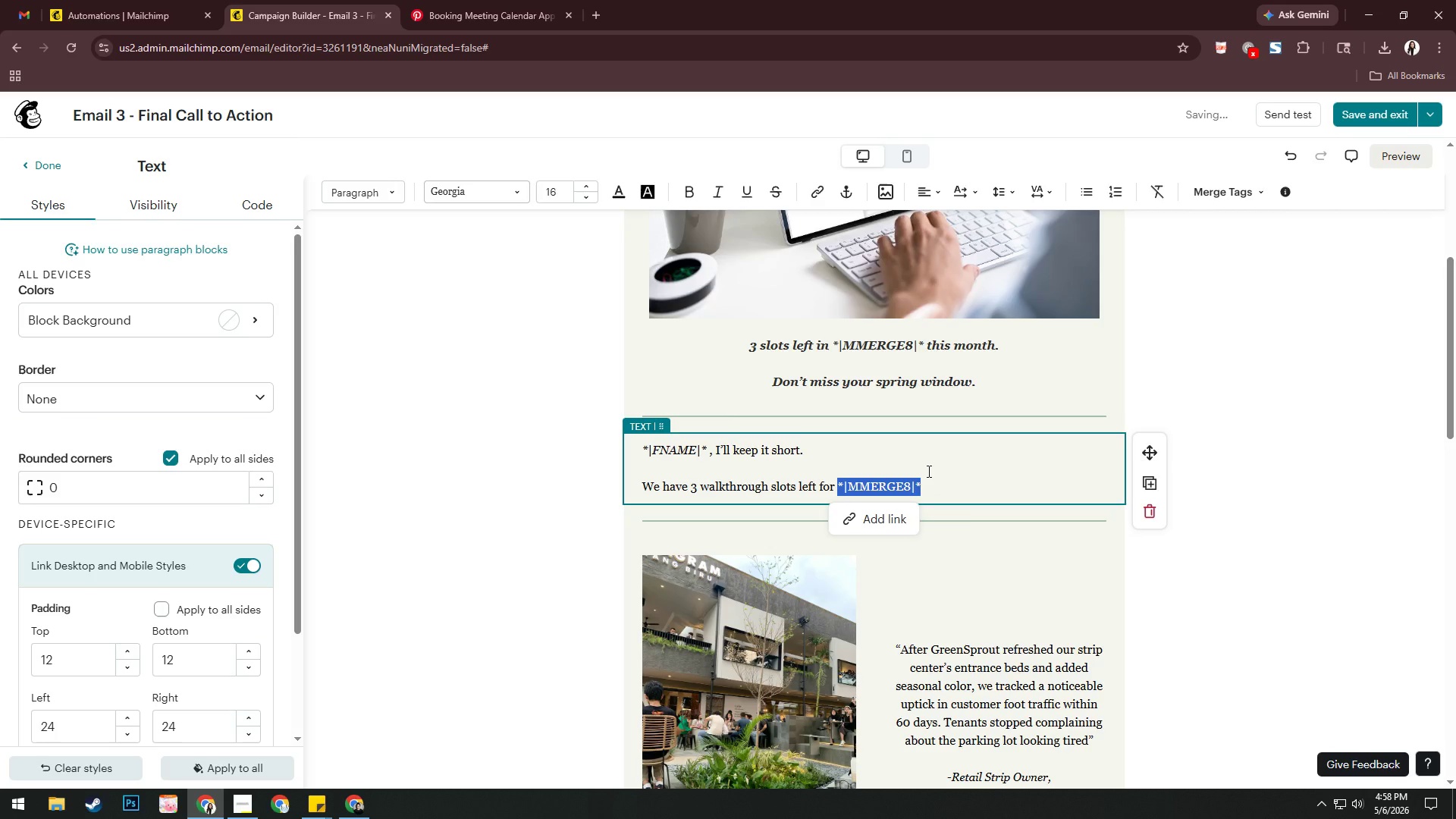 
key(Control+ControlLeft)
 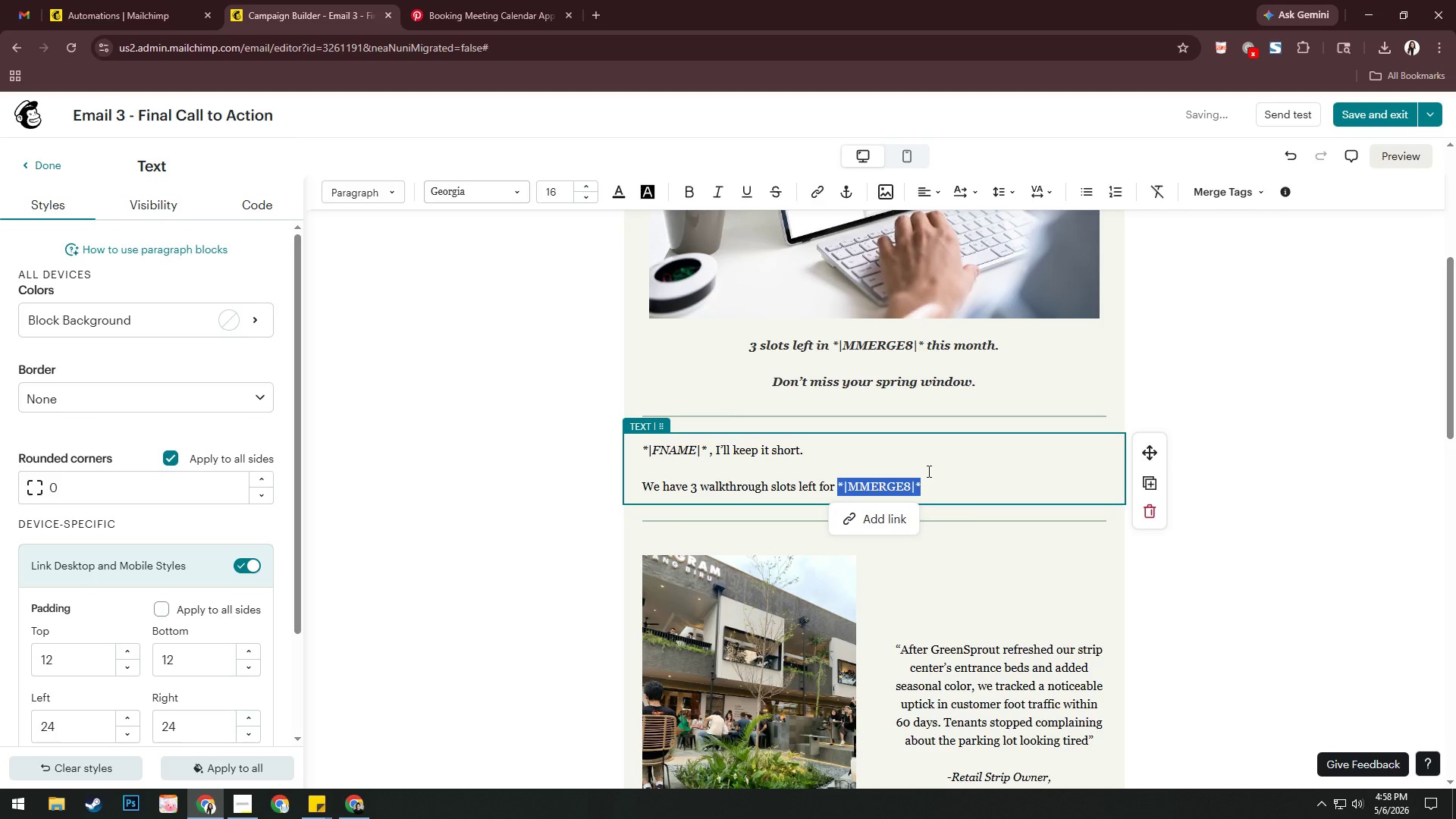 
key(Control+I)
 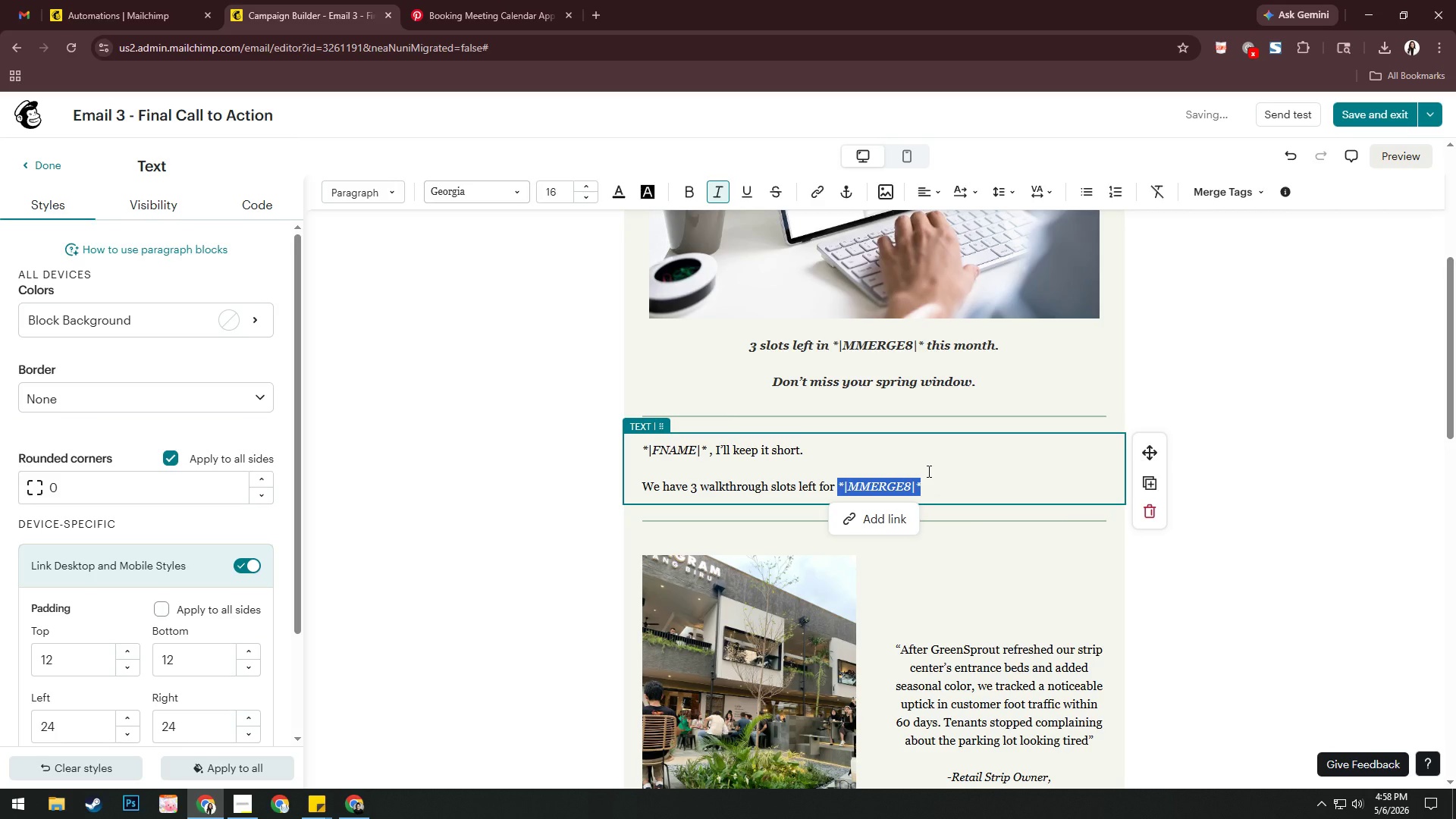 
key(ArrowRight)
 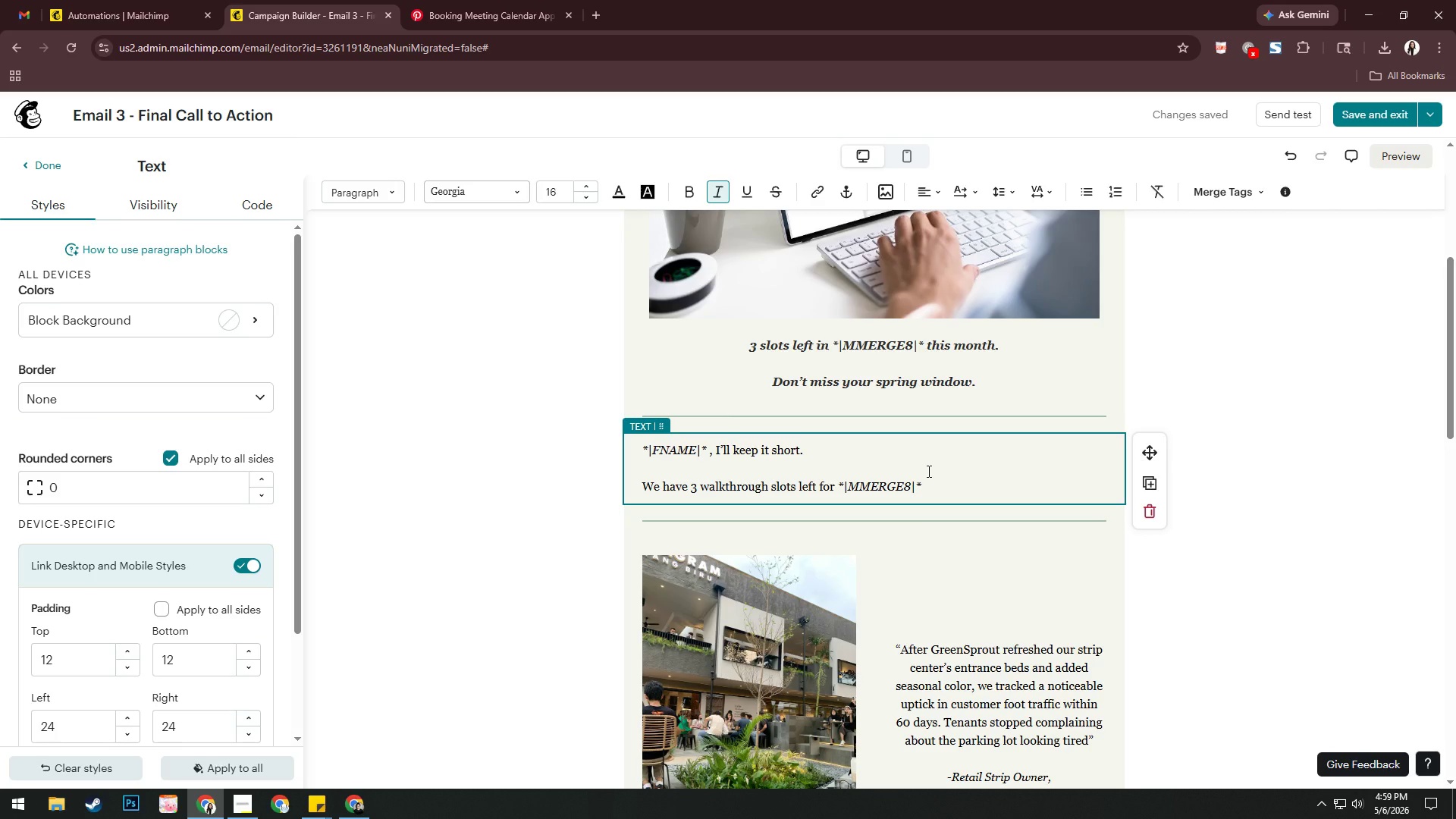 
wait(38.69)
 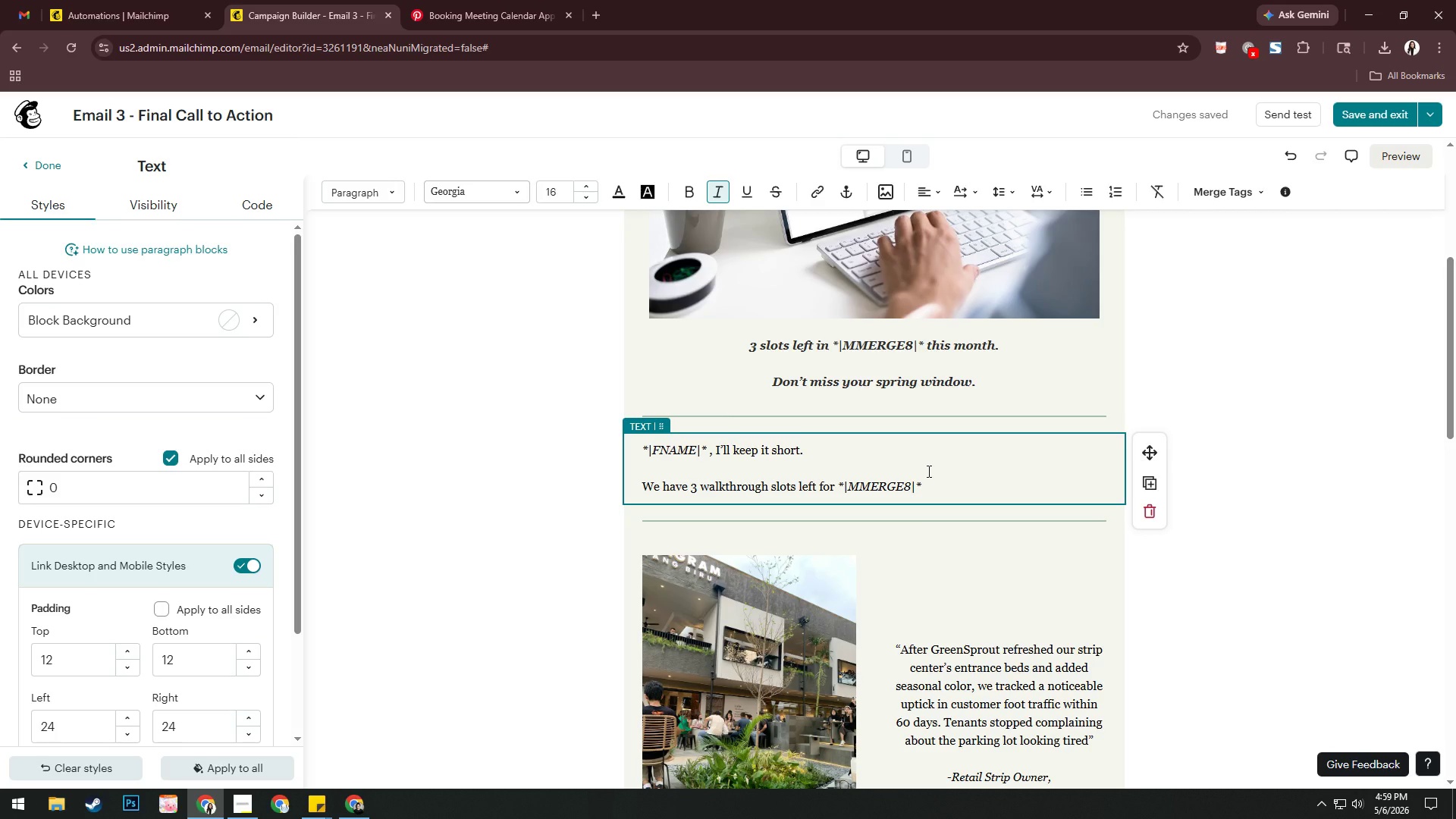 
key(Space)
 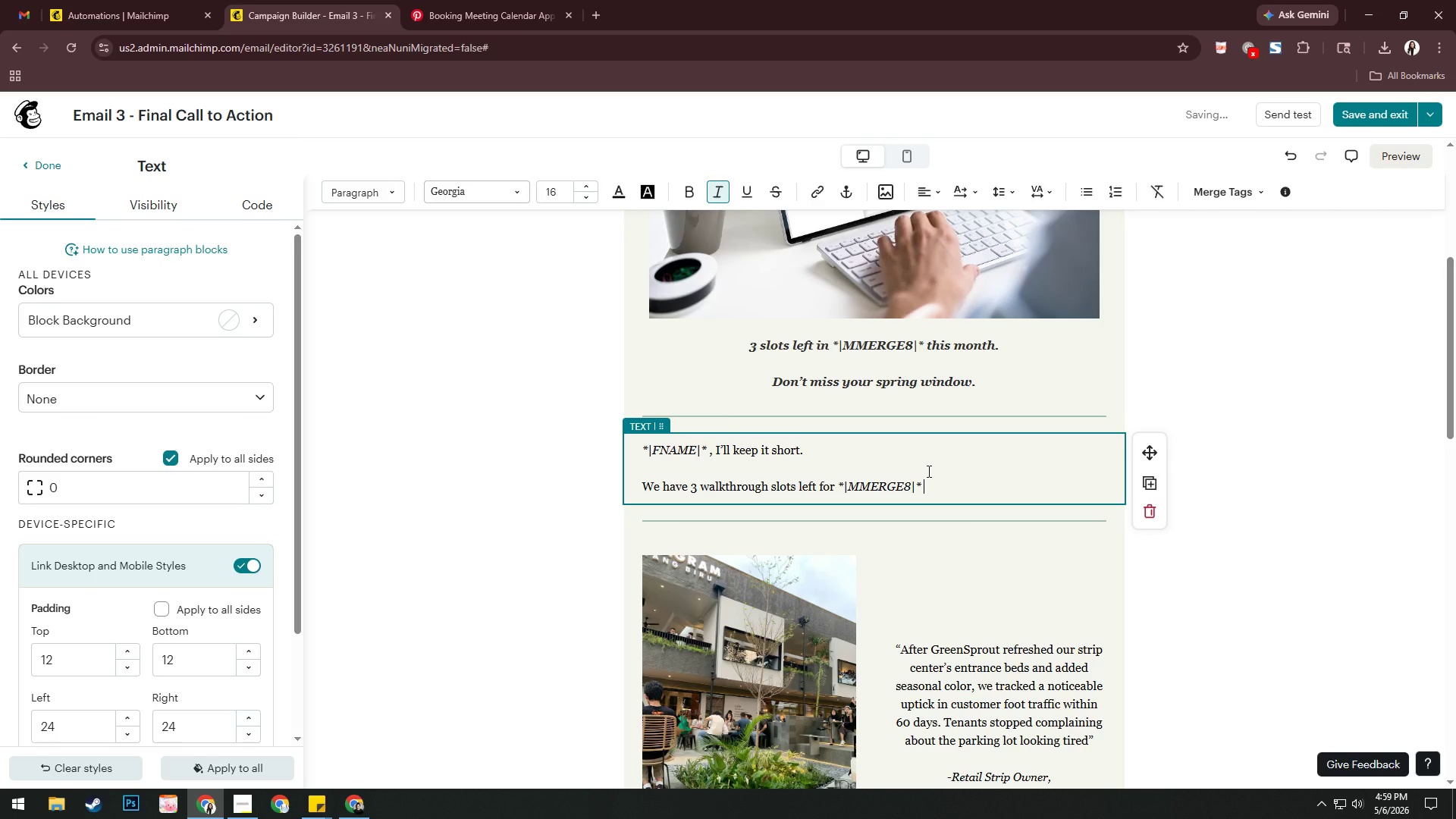 
type(prop)
key(Backspace)
key(Backspace)
key(Backspace)
key(Backspace)
 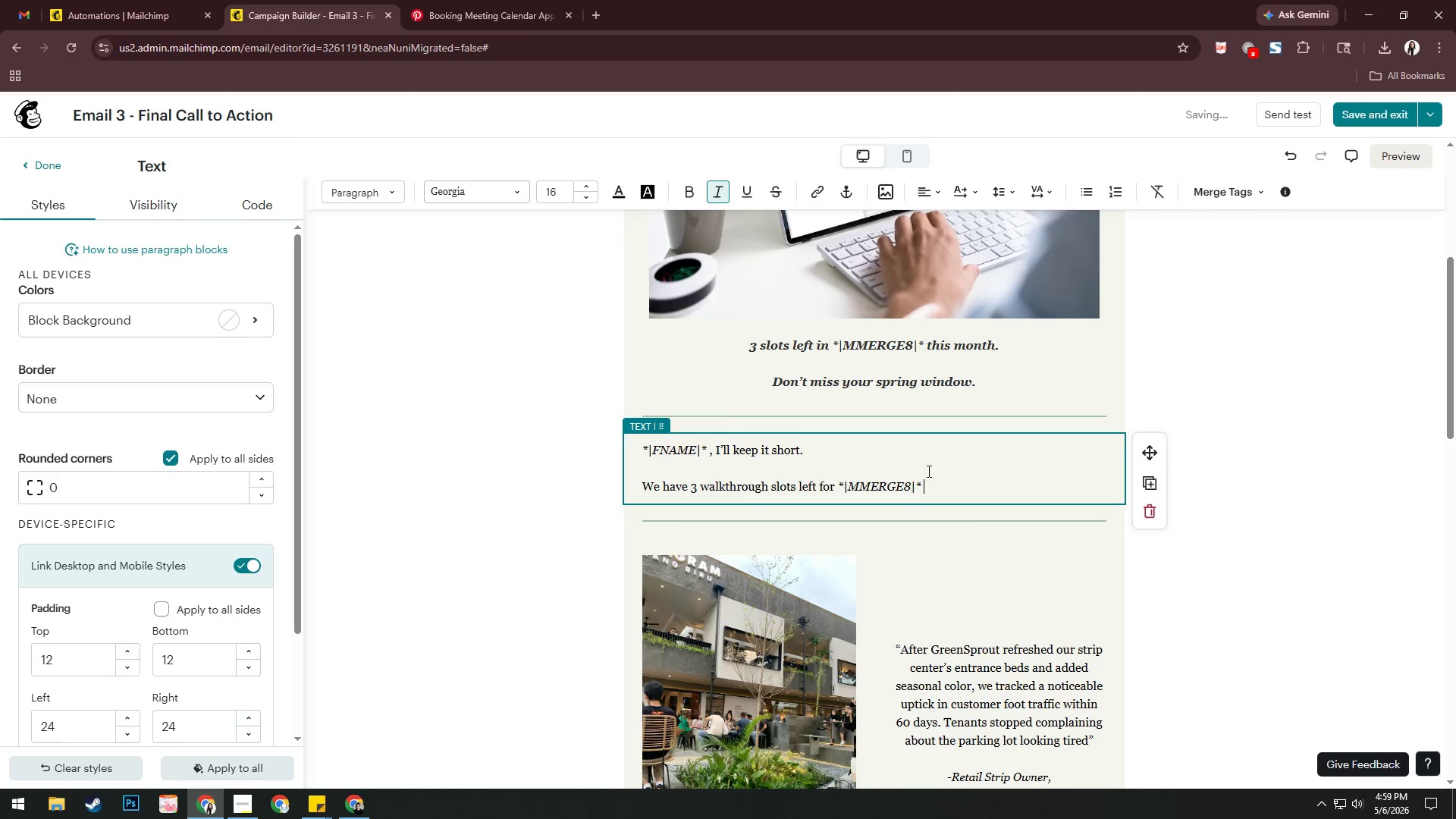 
key(Control+I)
 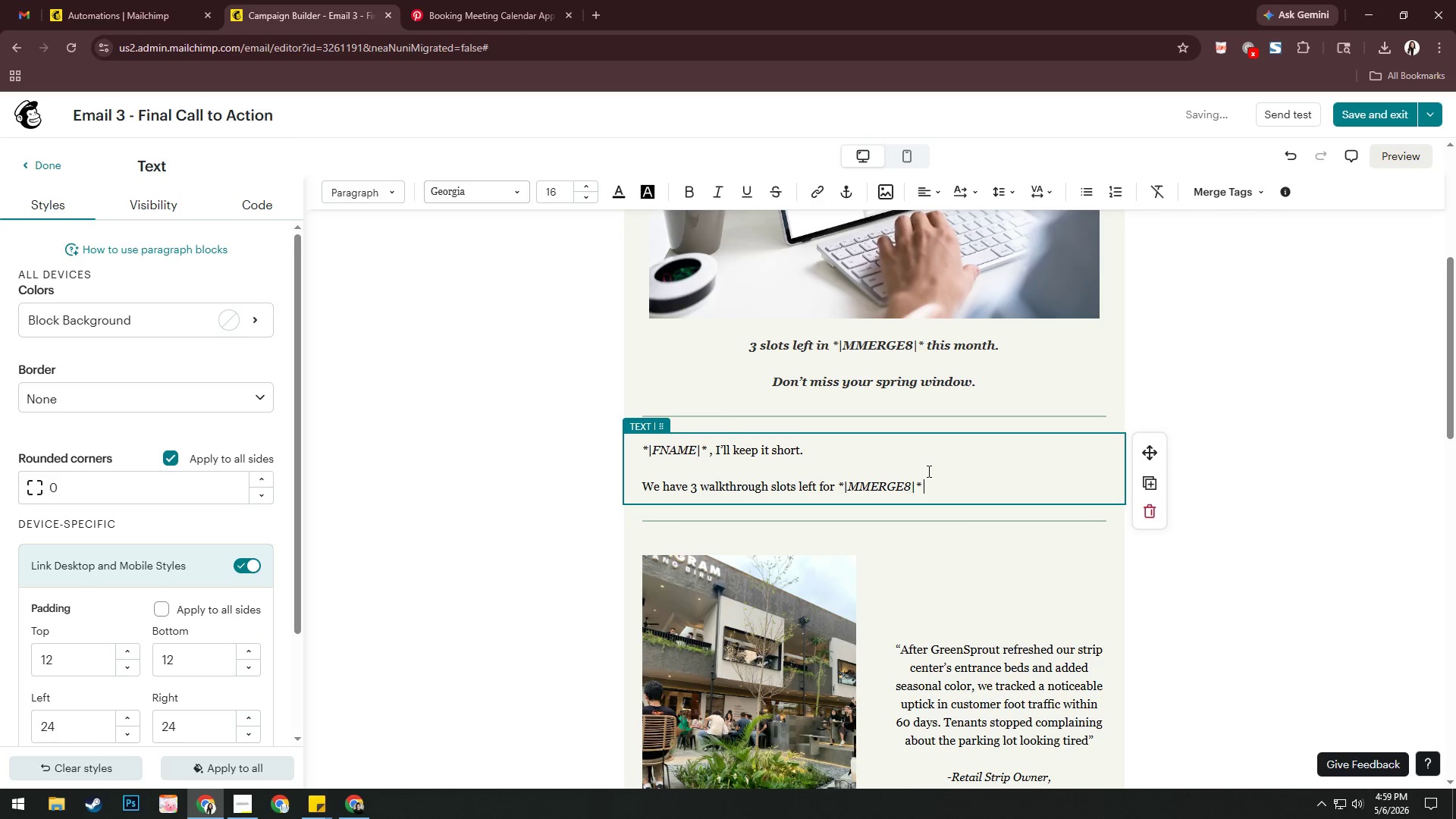 
type(properties this months)
key(Backspace)
type(.)
key(Backspace)
type(, n)
key(Backspace)
type(adn)
key(Backspace)
key(Backspace)
type(nd I'd lve)
key(Backspace)
key(Backspace)
type(ove )
 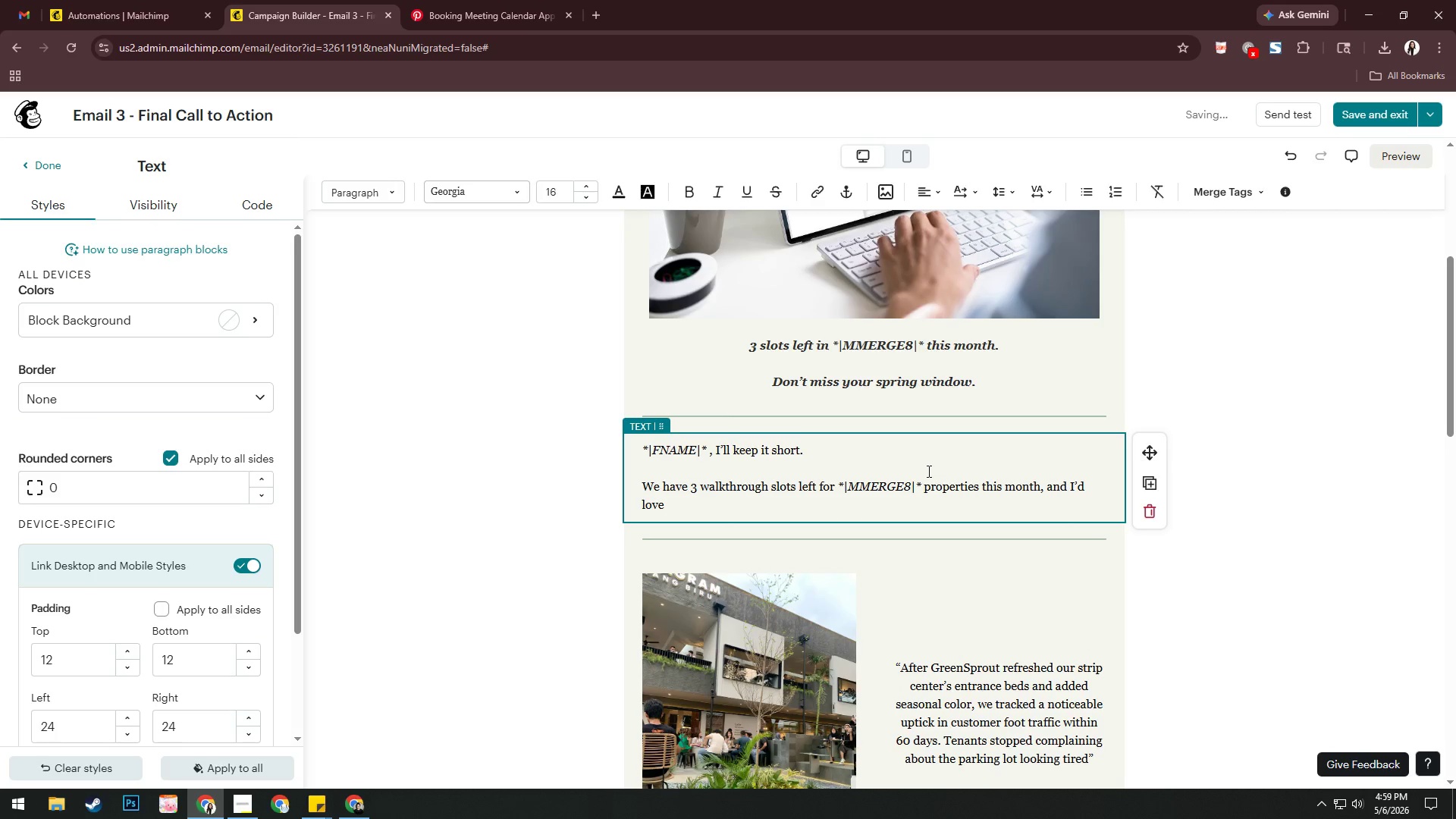 
type(on of them to go to )
 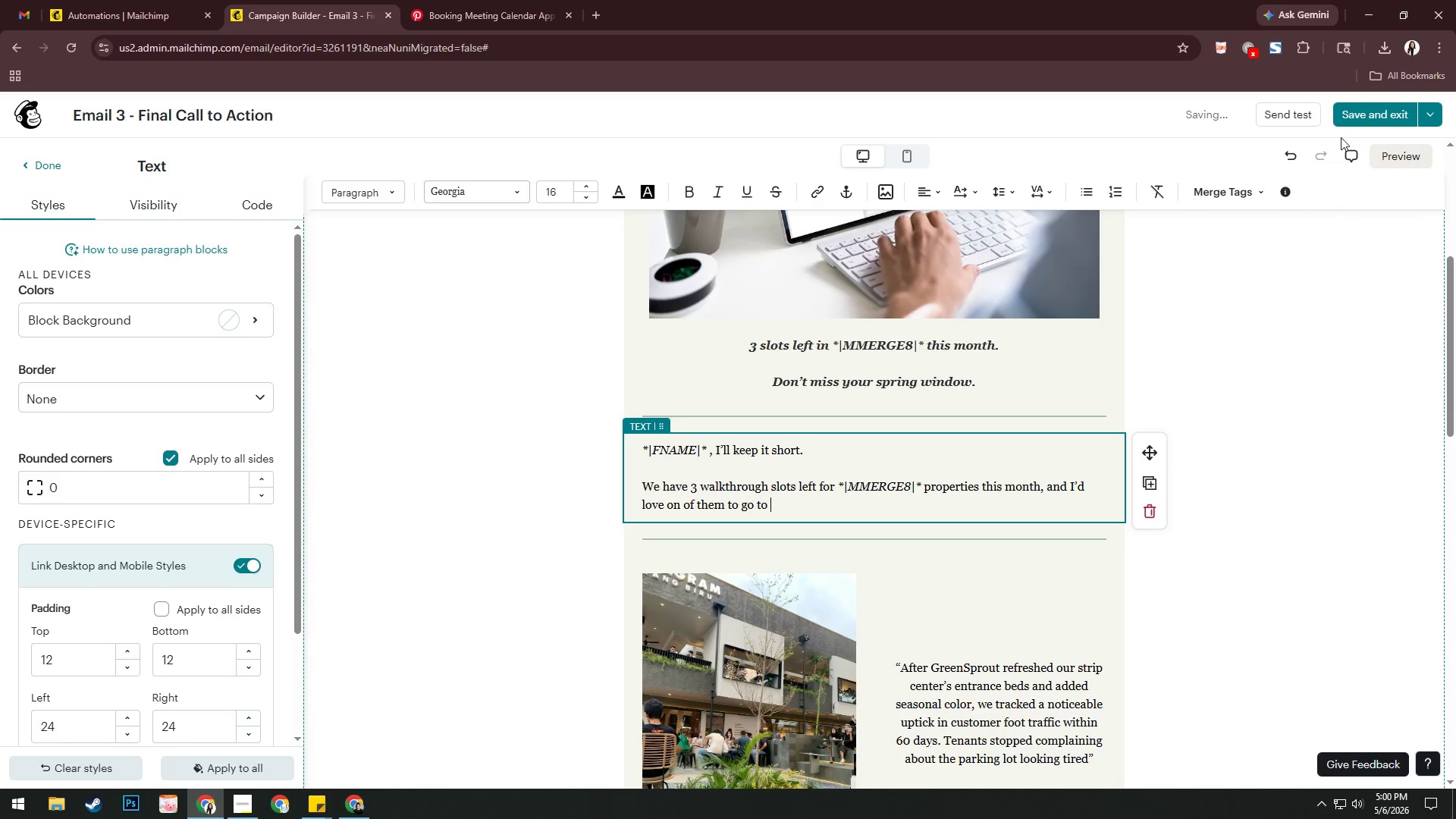 
left_click([1246, 193])
 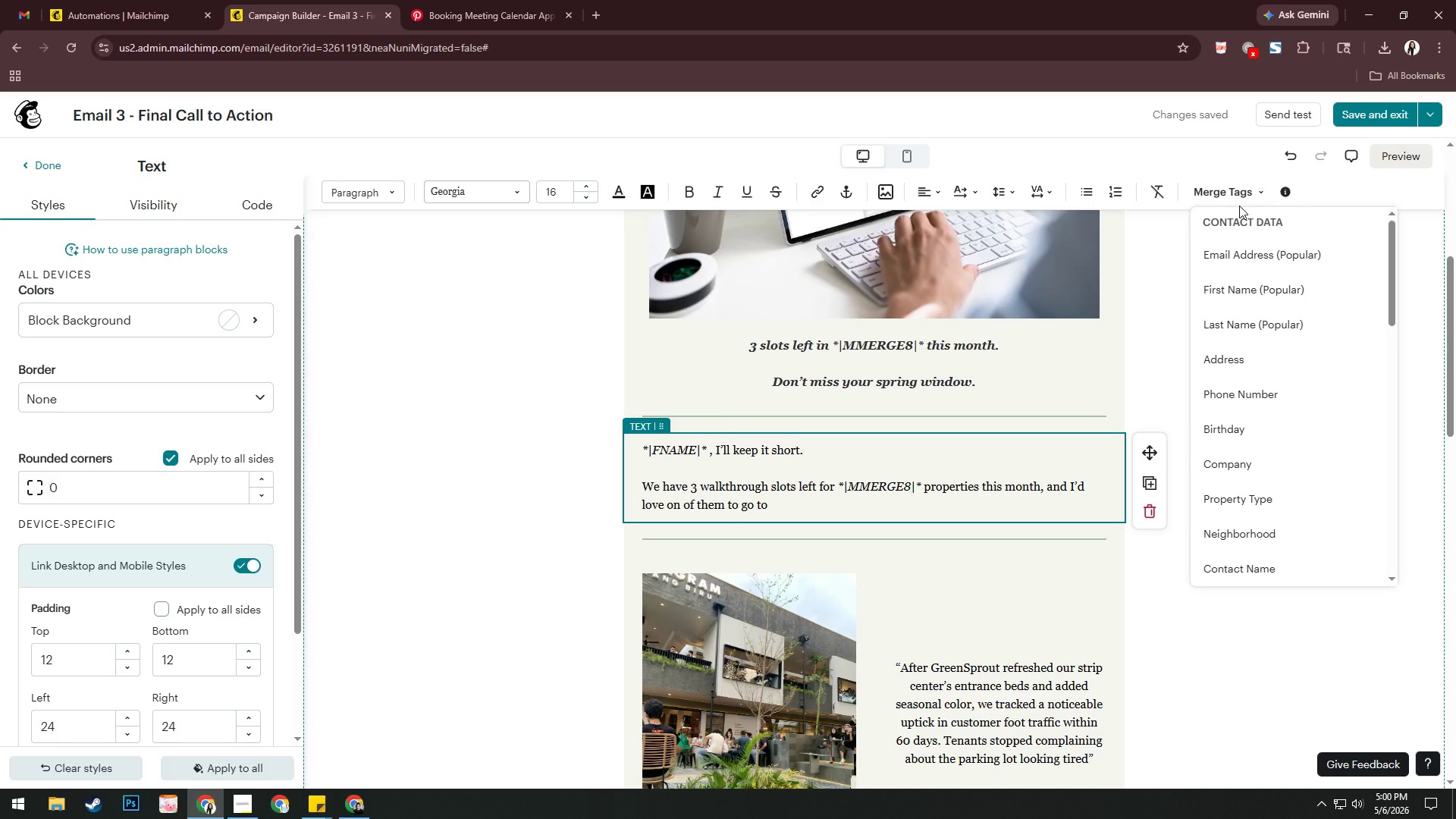 
wait(9.8)
 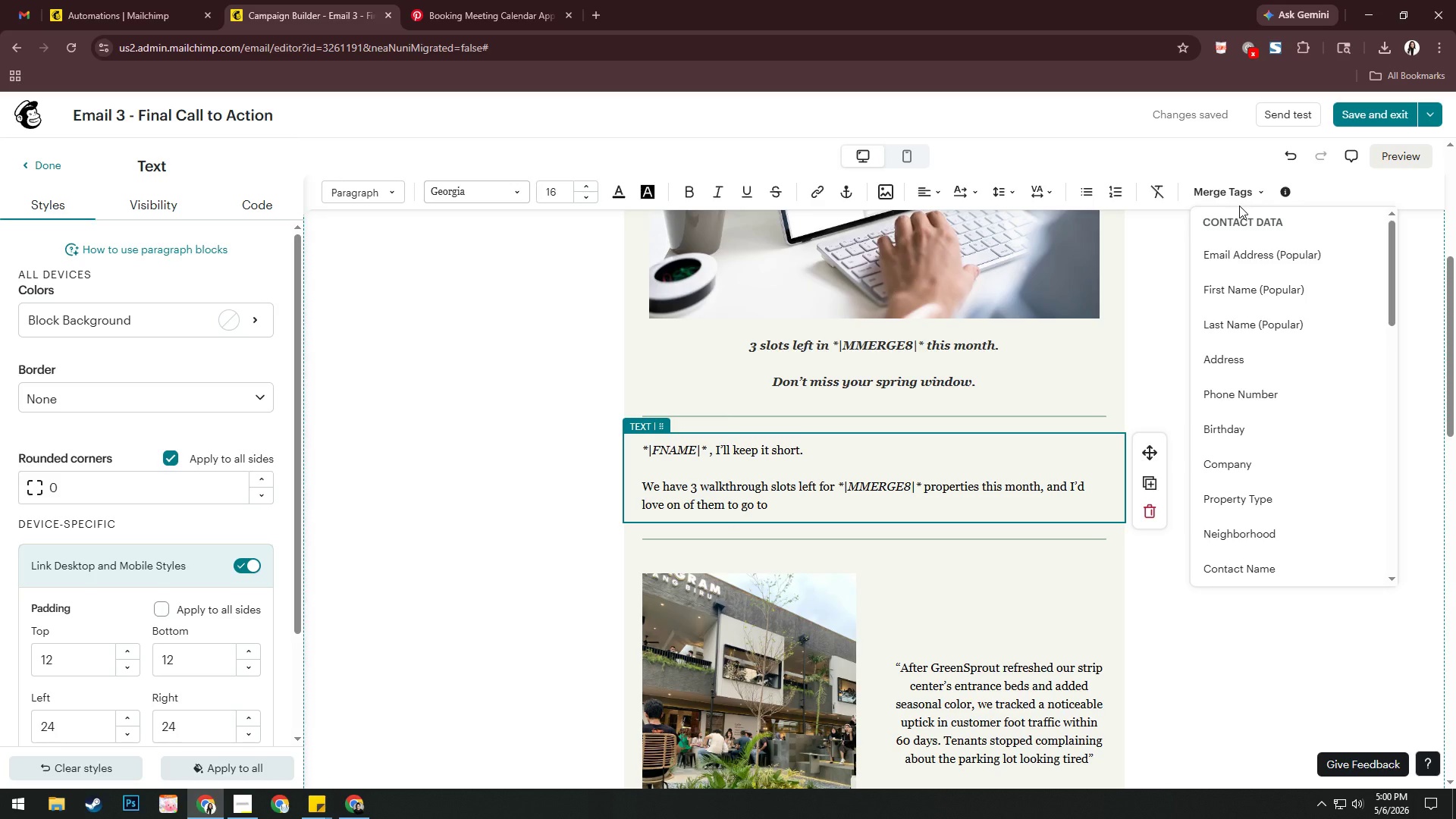 
left_click([1241, 470])
 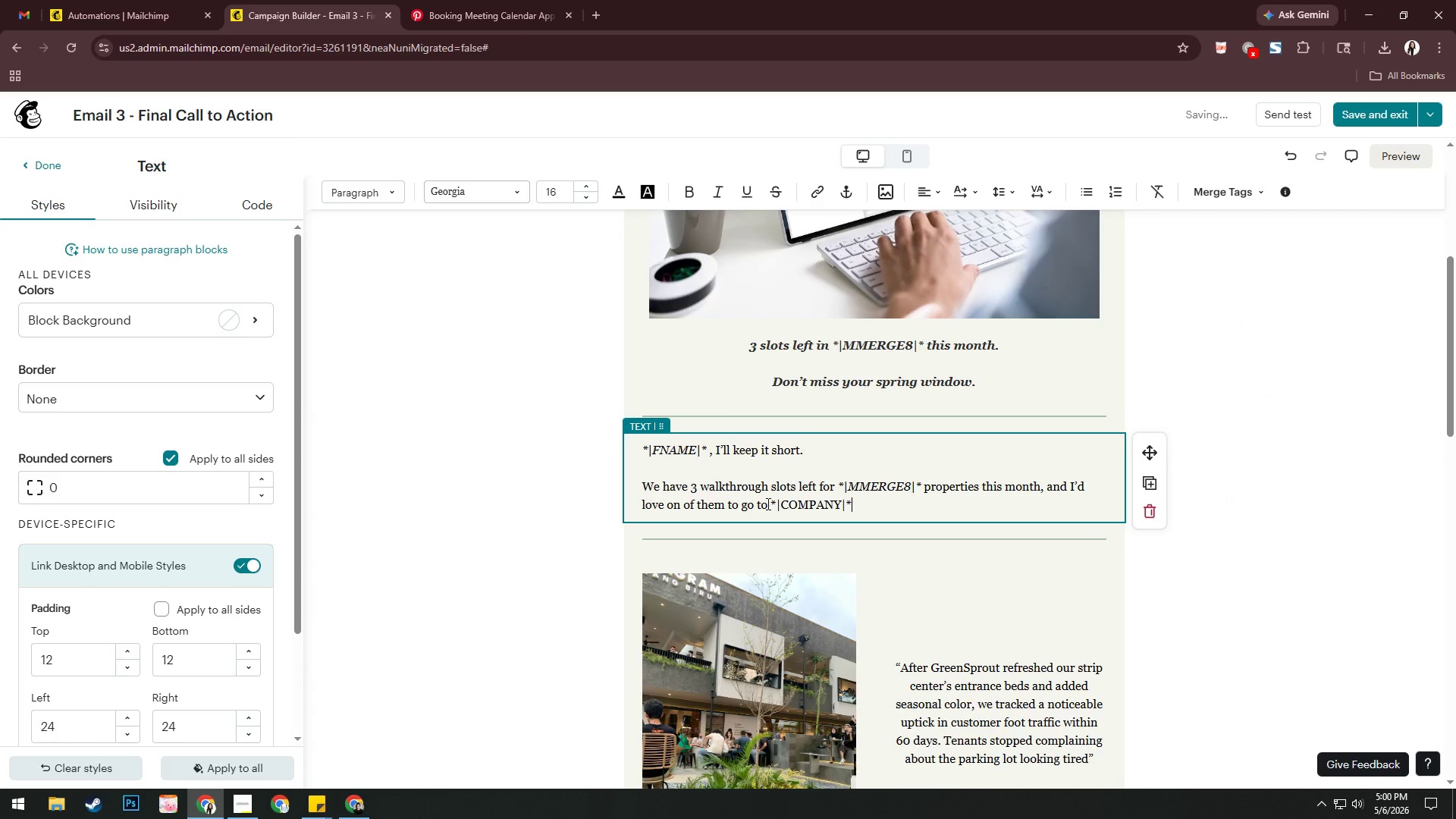 
left_click_drag(start_coordinate=[772, 505], to_coordinate=[879, 506])
 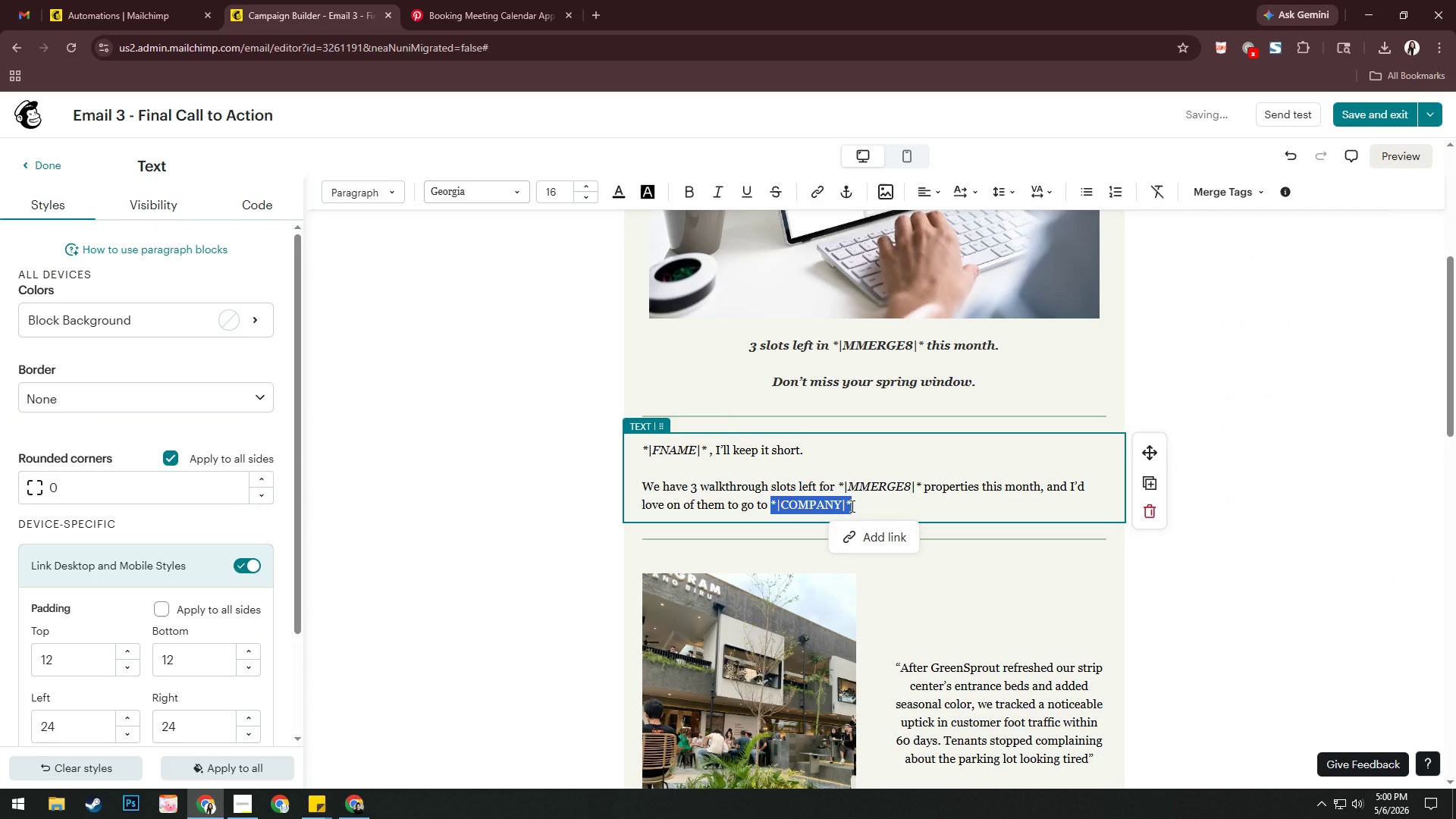 
key(Control+I)
 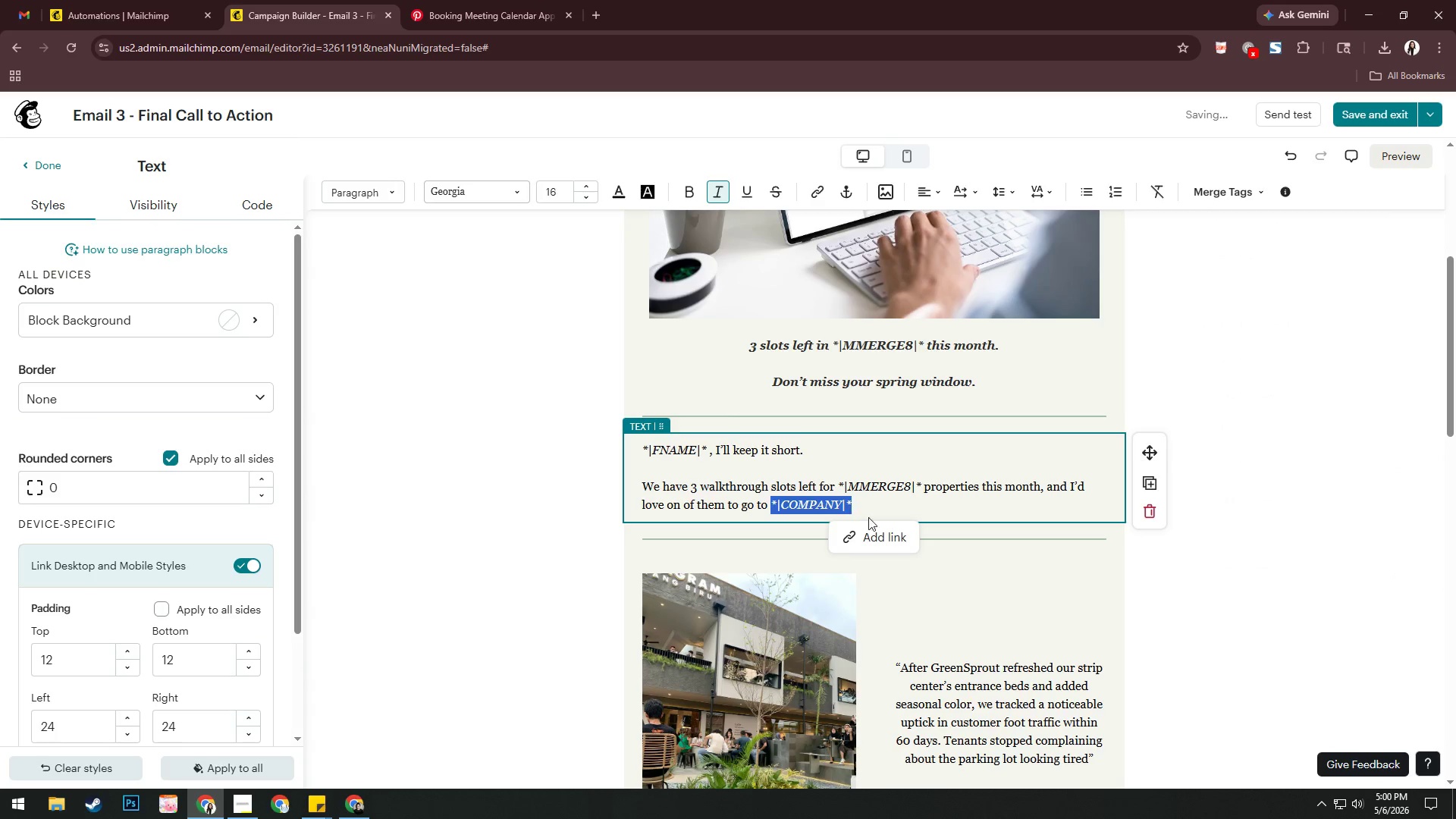 
left_click([898, 504])
 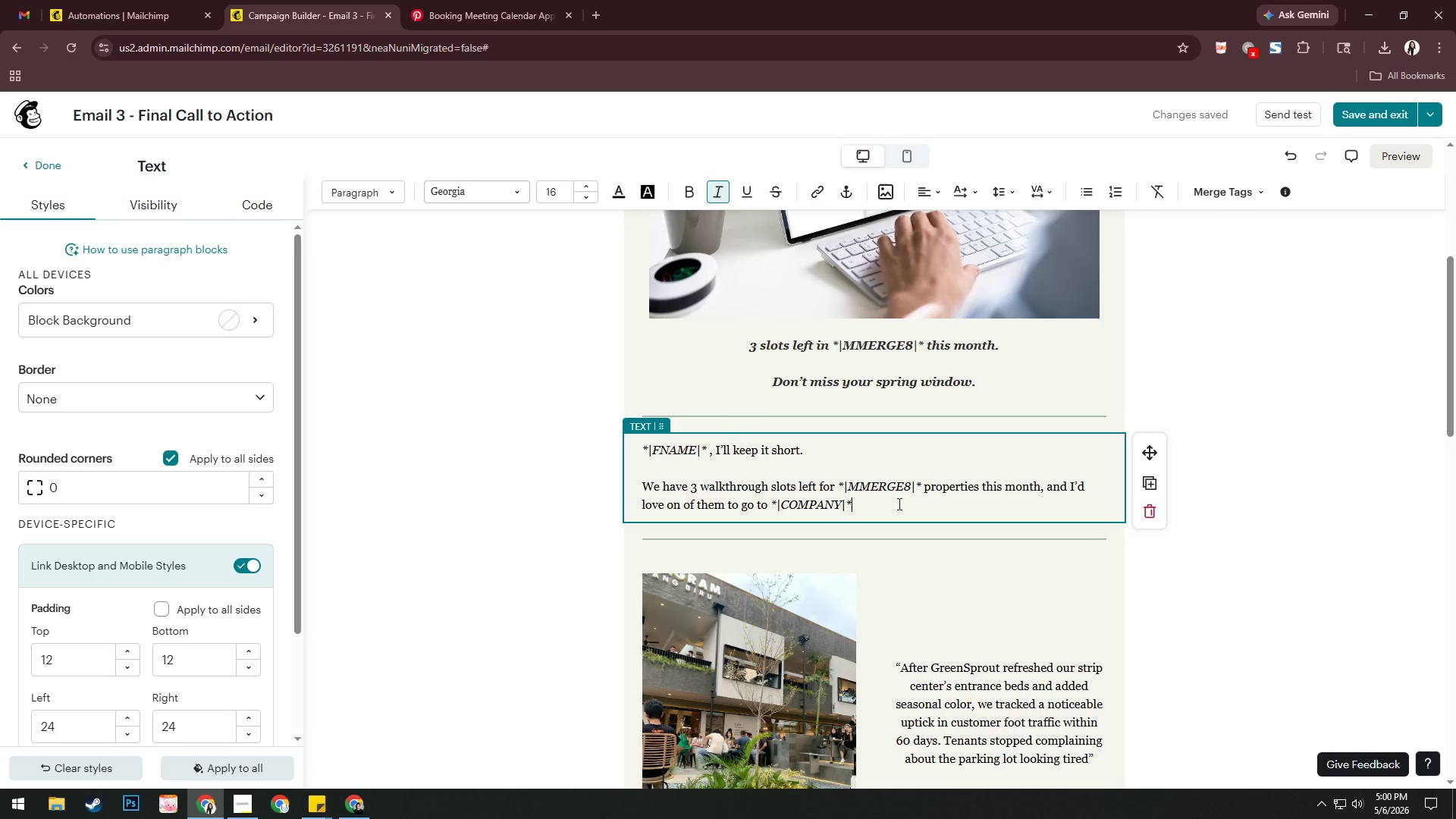 
wait(14.91)
 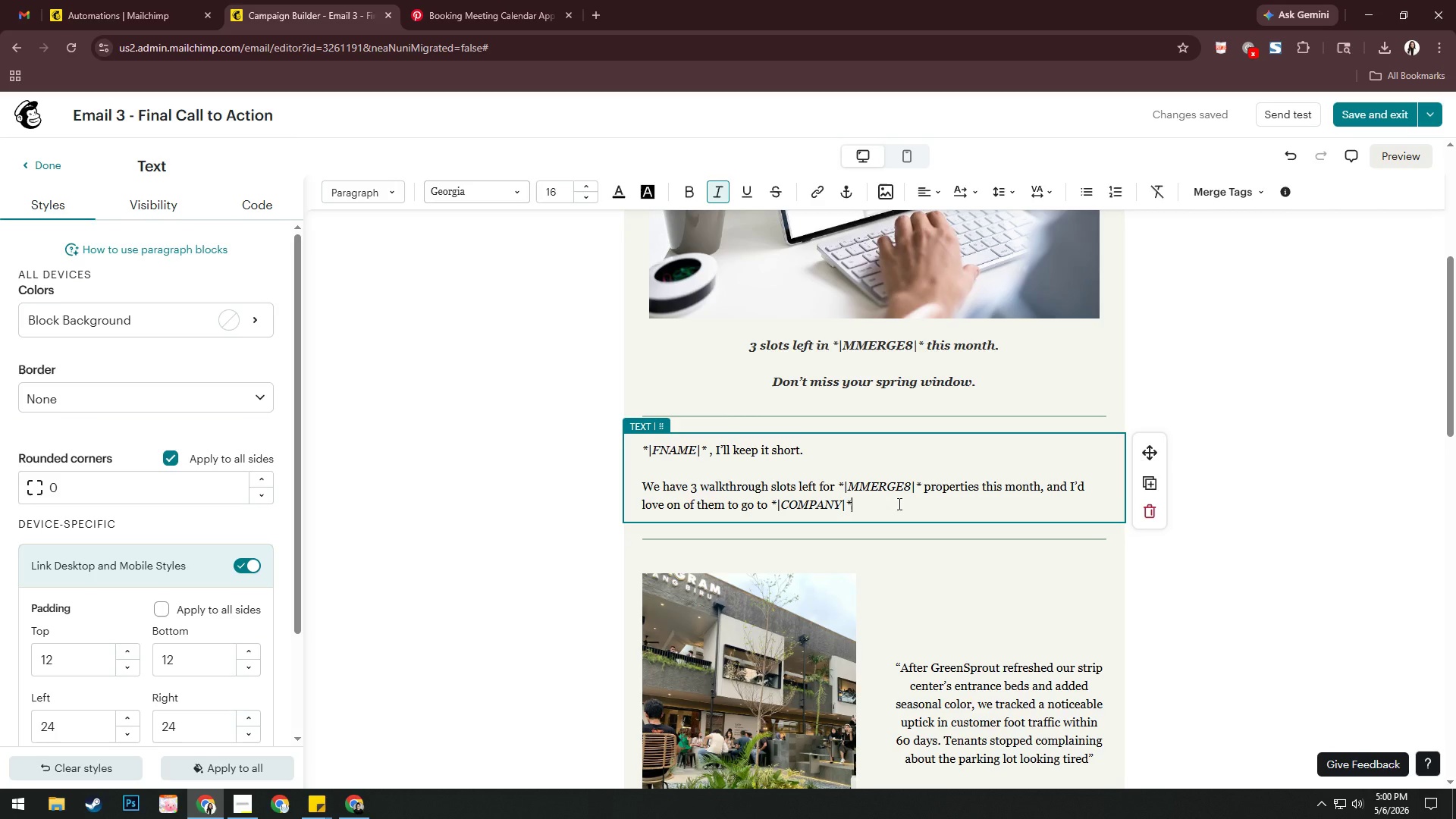 
scroll: coordinate [961, 544], scroll_direction: down, amount: 2.0
 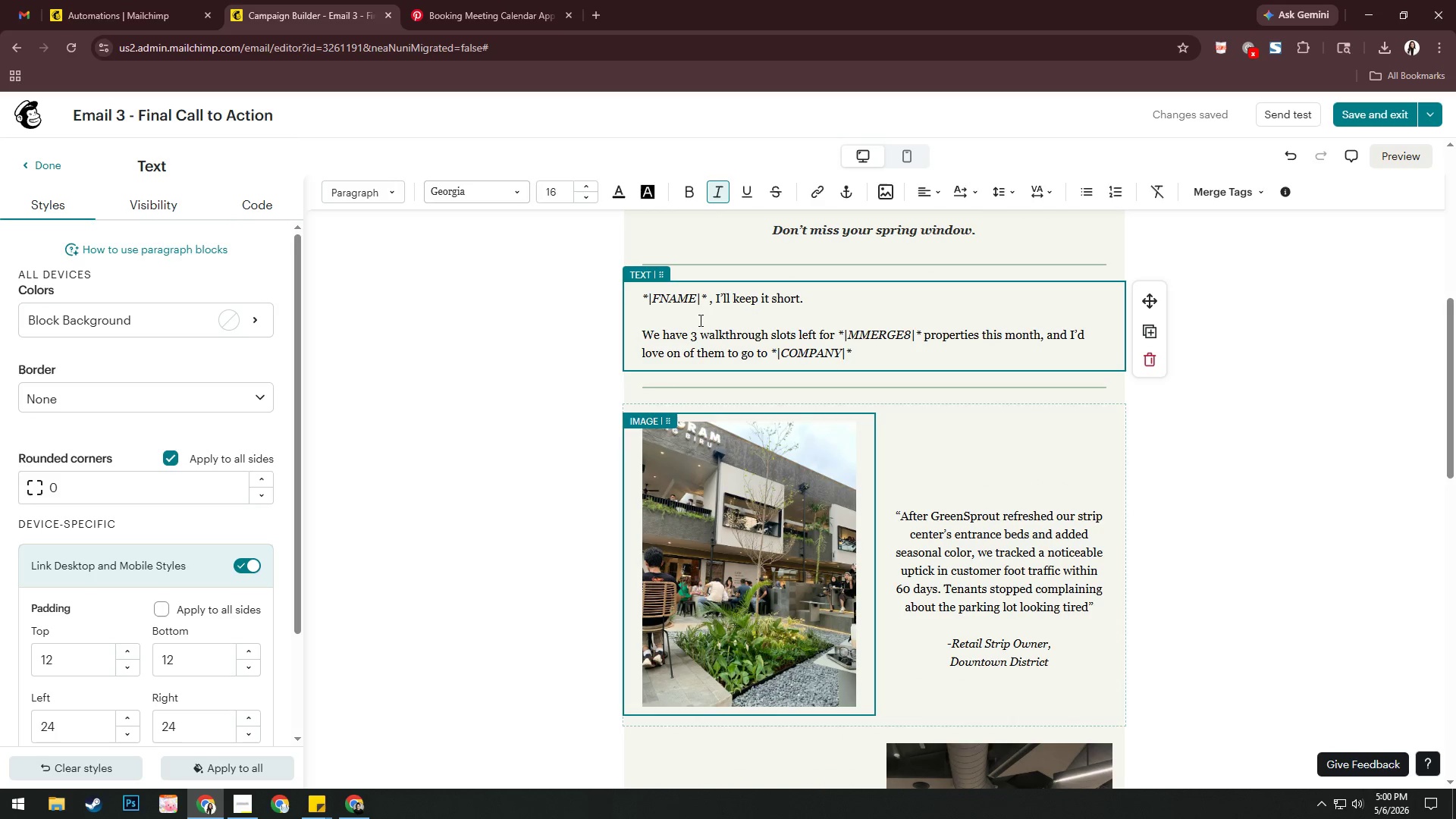 
left_click([803, 528])
 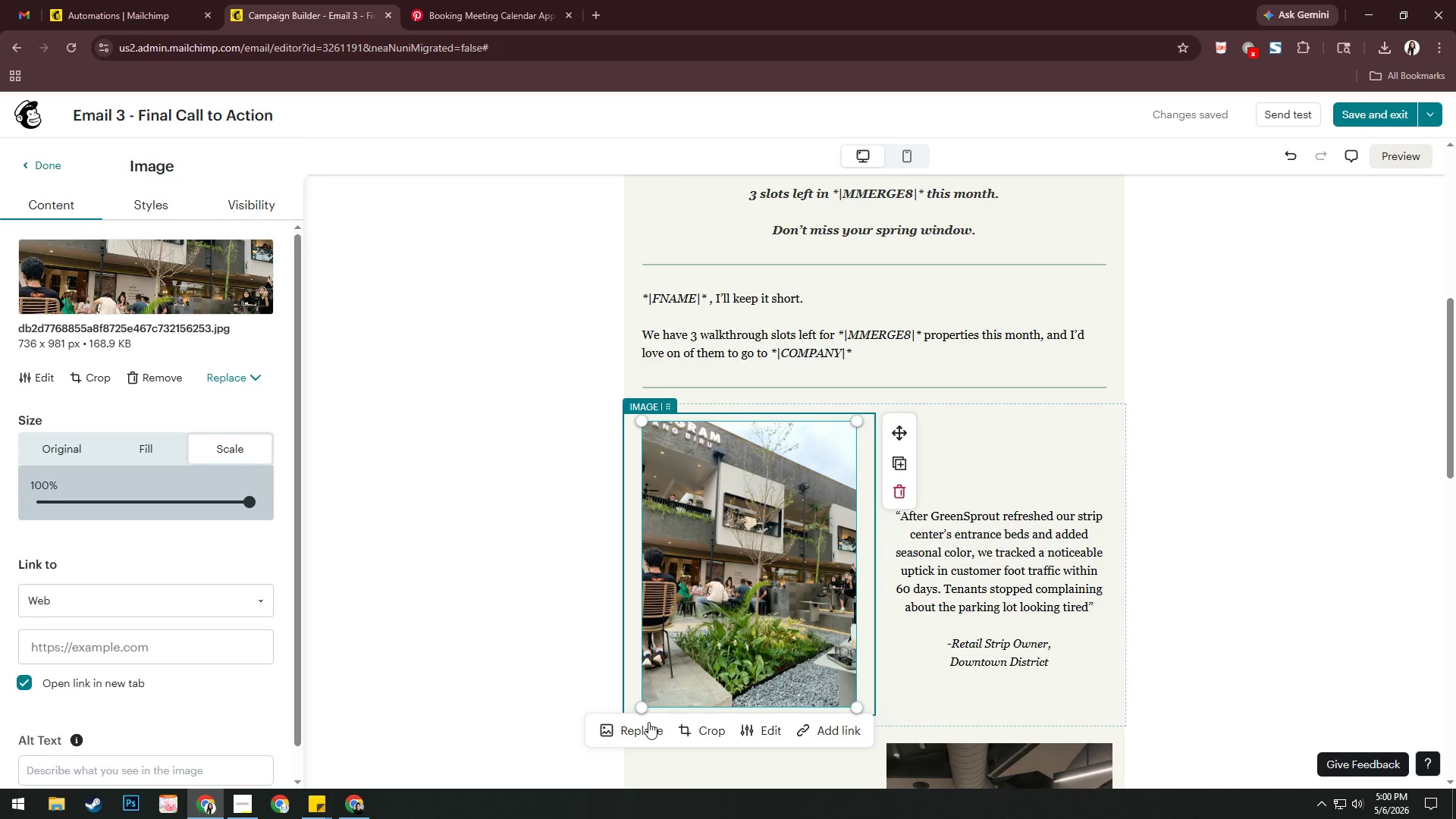 
left_click([635, 734])
 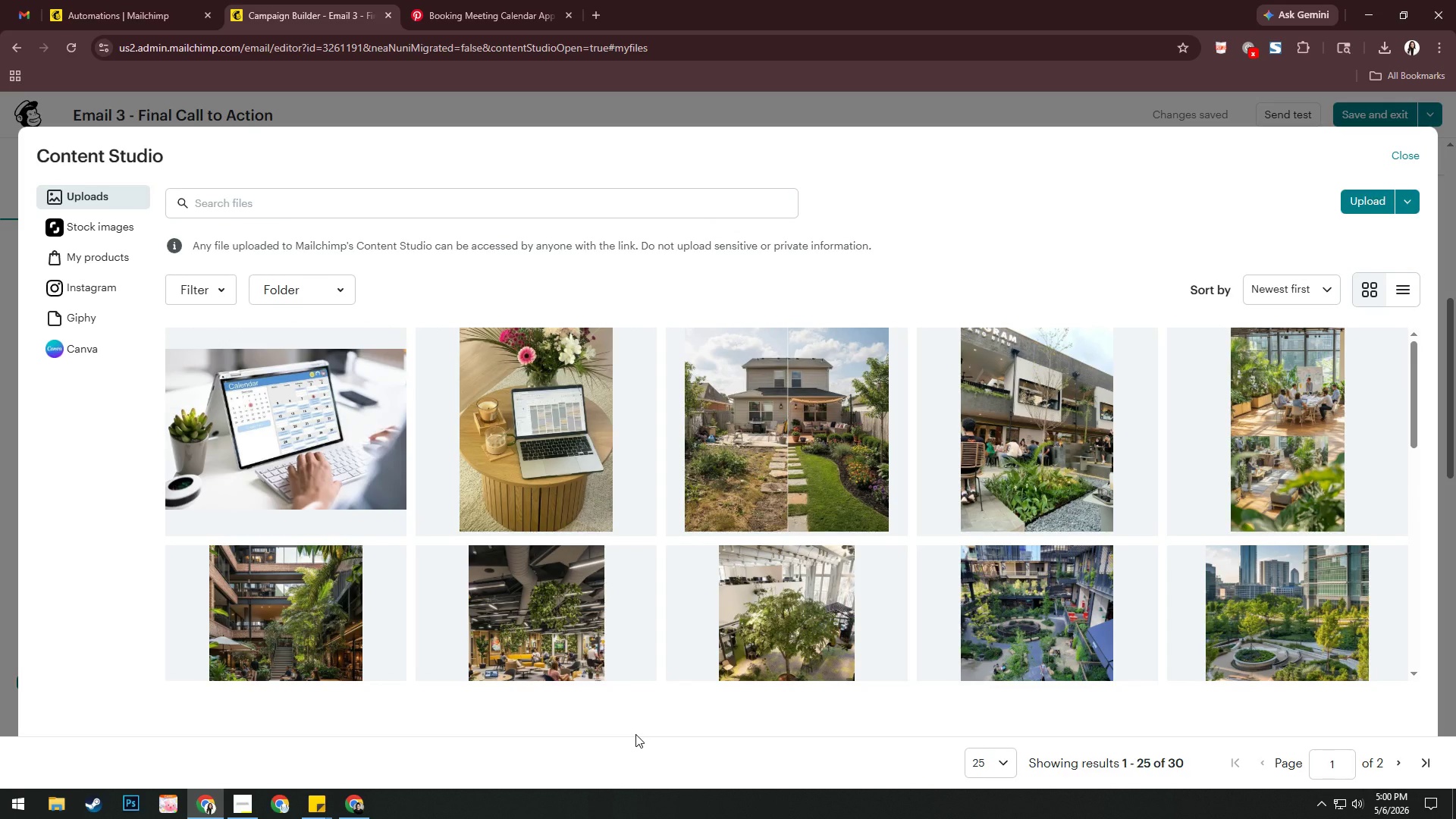 
scroll: coordinate [656, 656], scroll_direction: down, amount: 4.0
 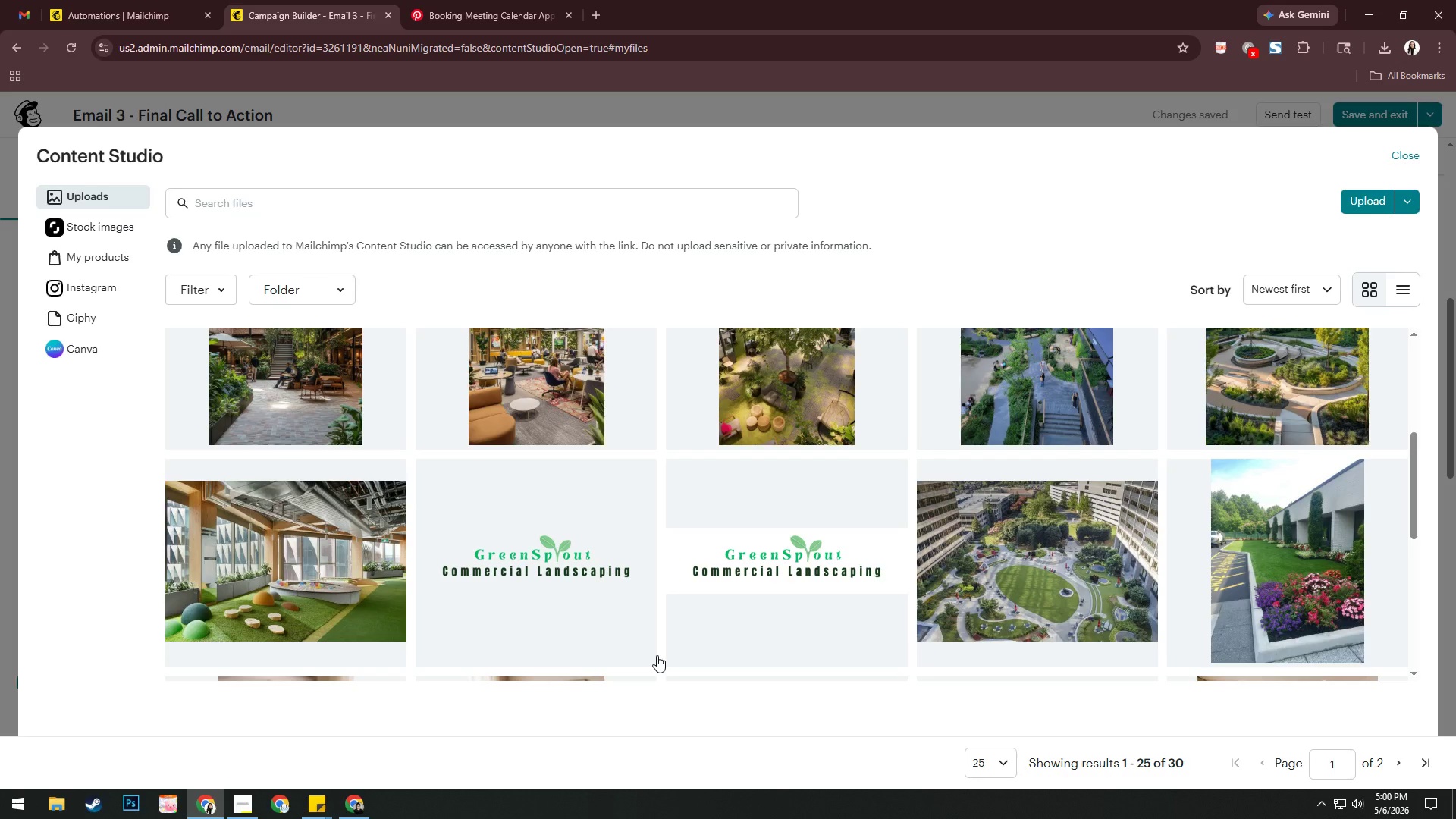 
scroll: coordinate [657, 655], scroll_direction: up, amount: 10.0
 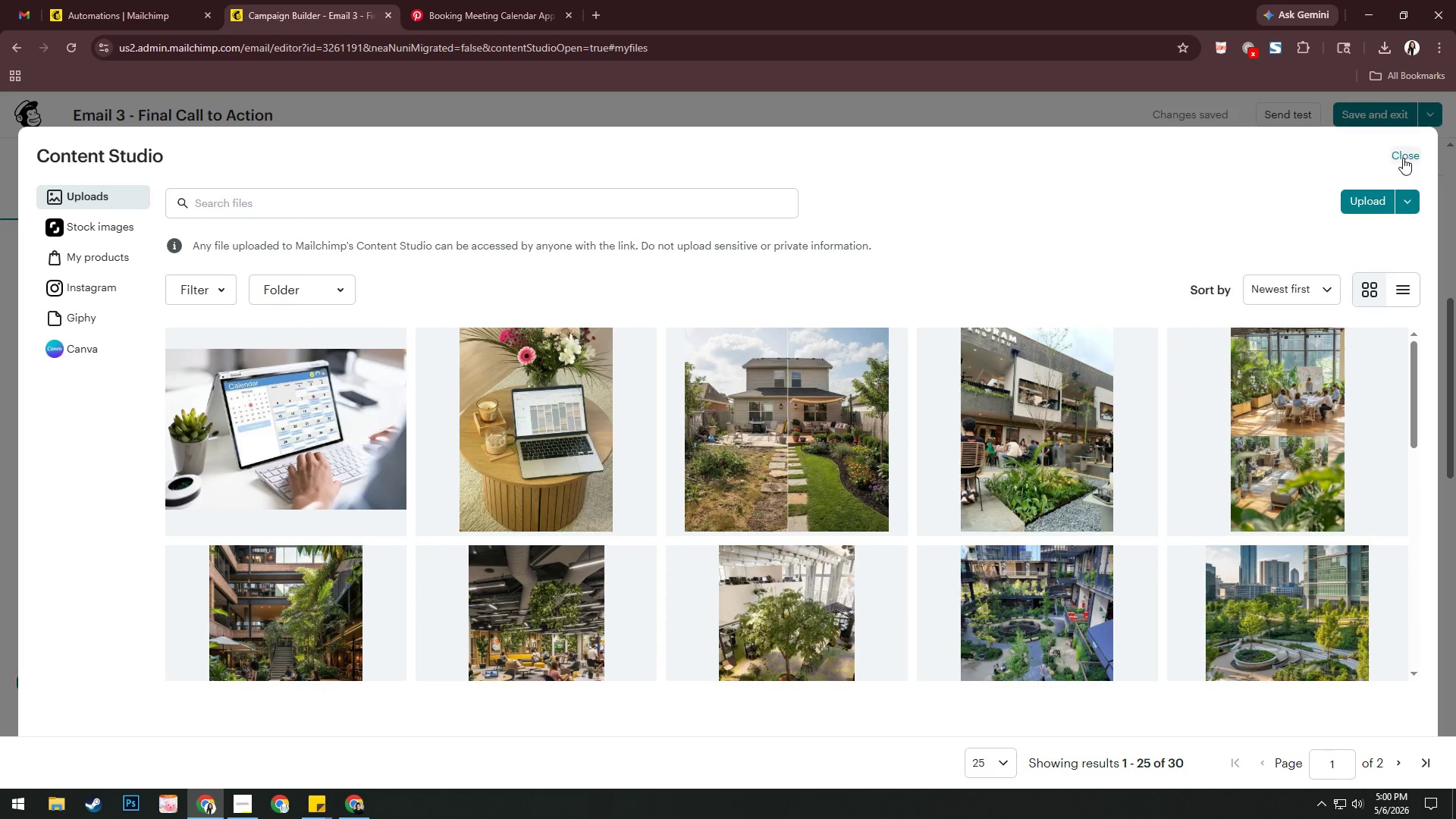 
left_click([1403, 155])
 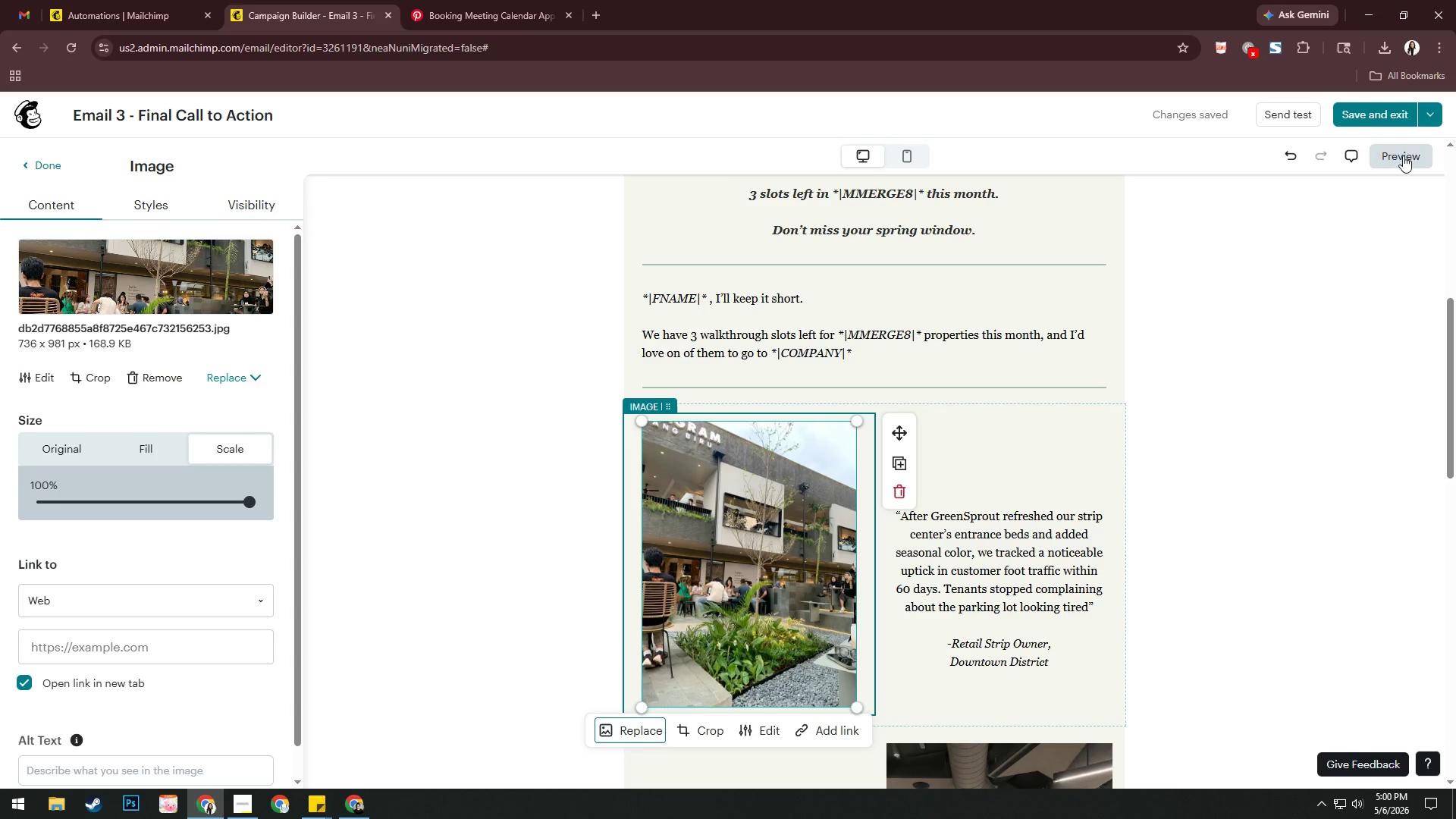 
wait(8.42)
 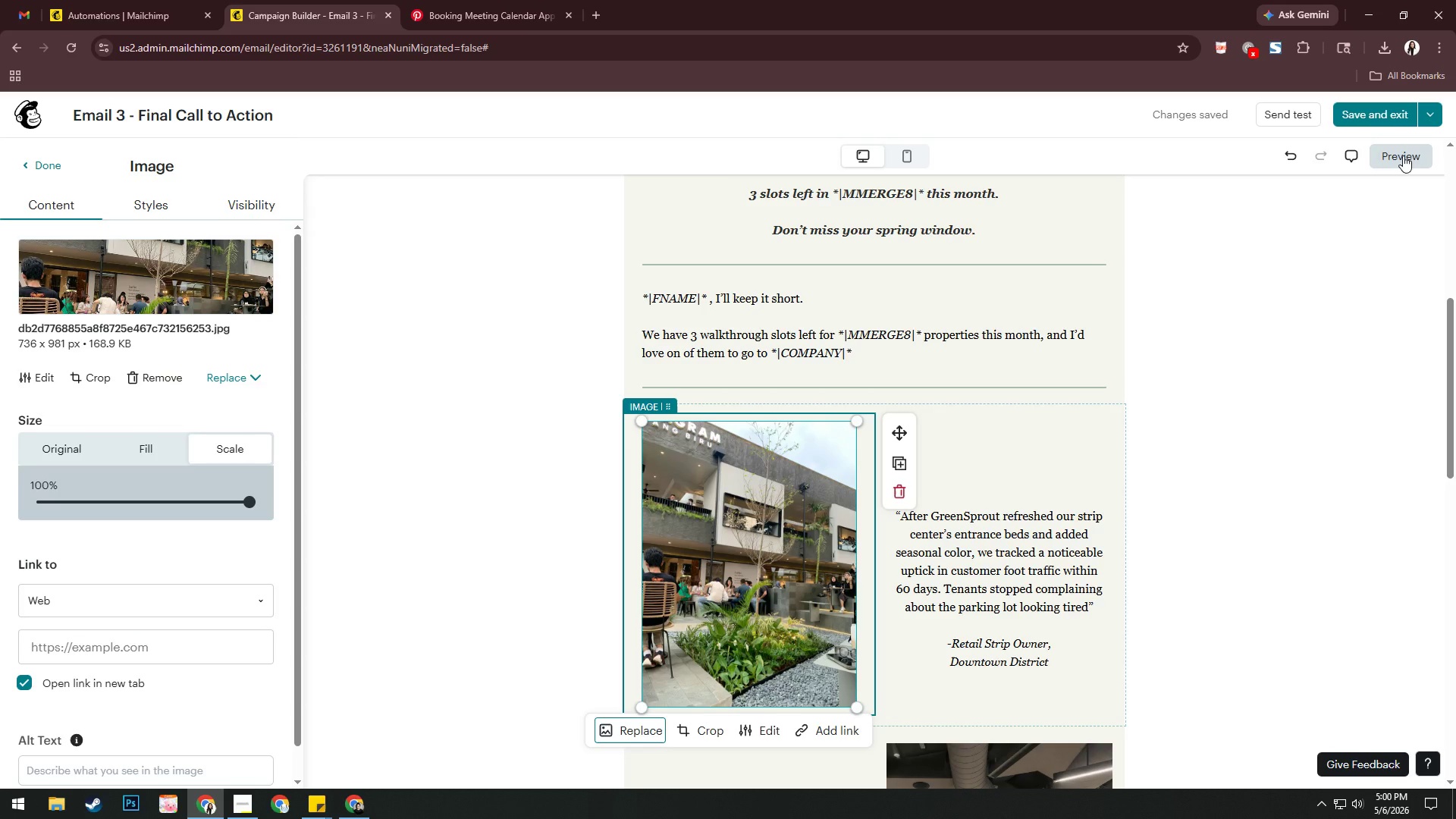 
left_click([490, 11])
 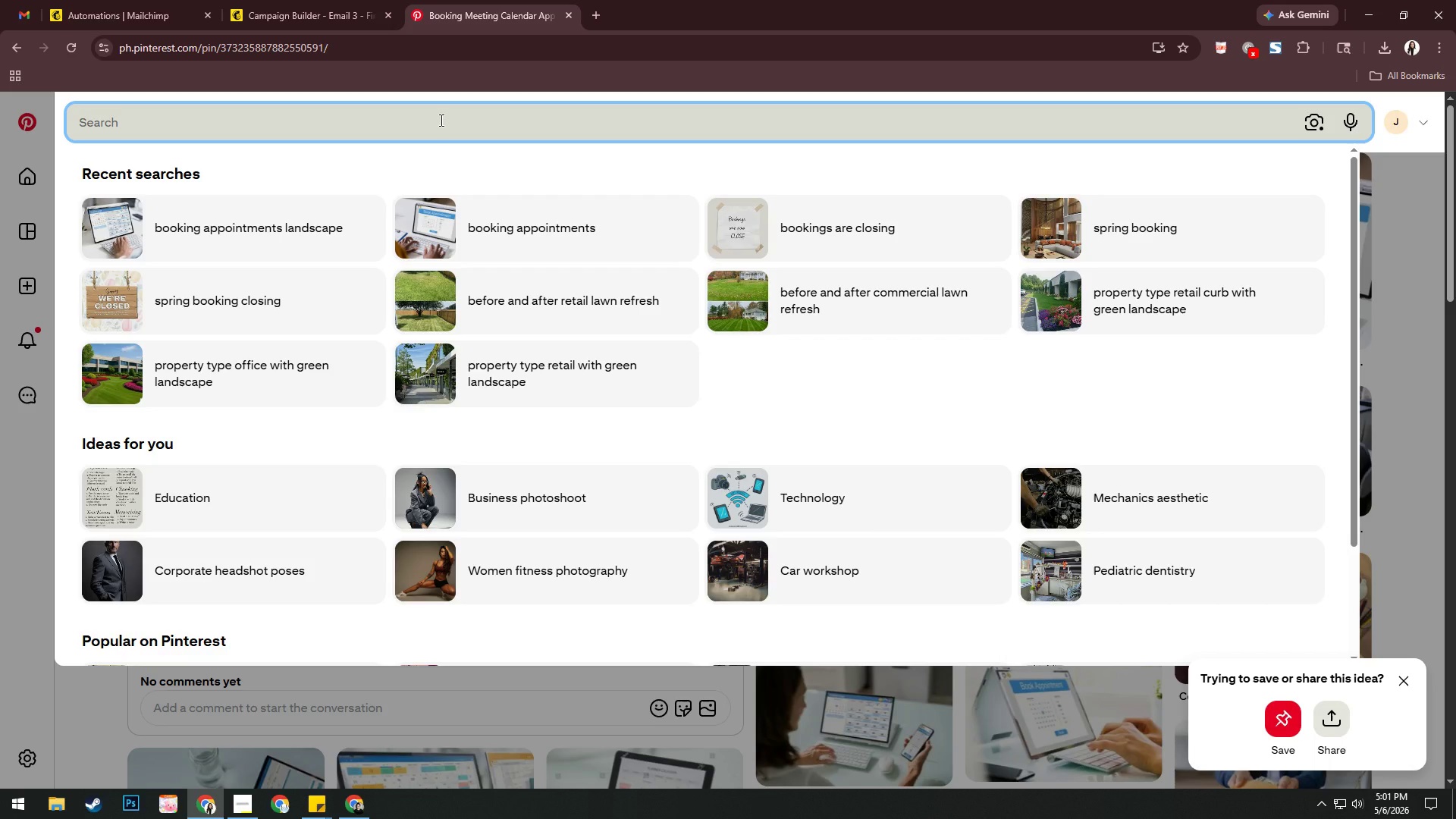 
wait(18.95)
 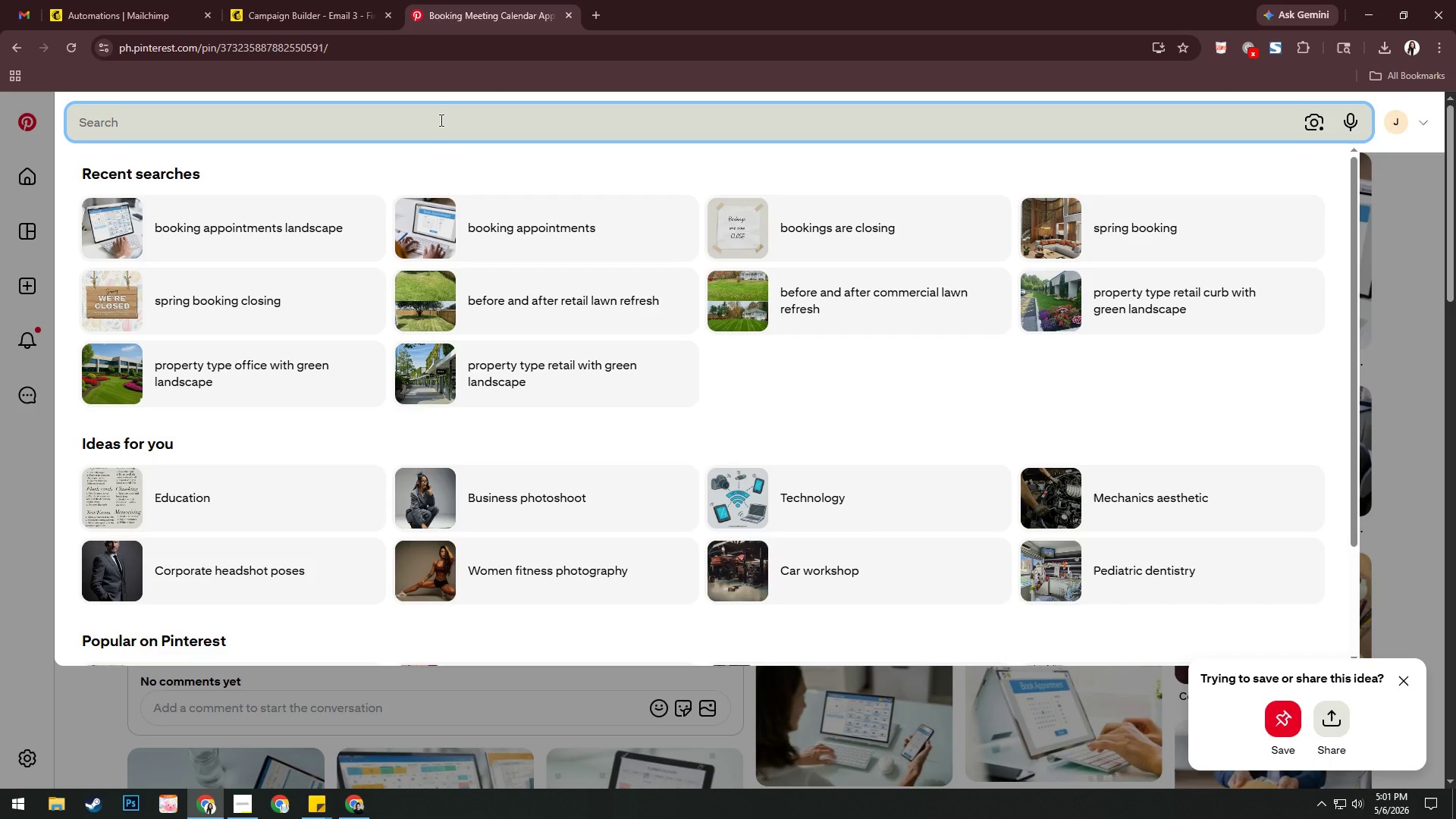 
left_click([504, 366])
 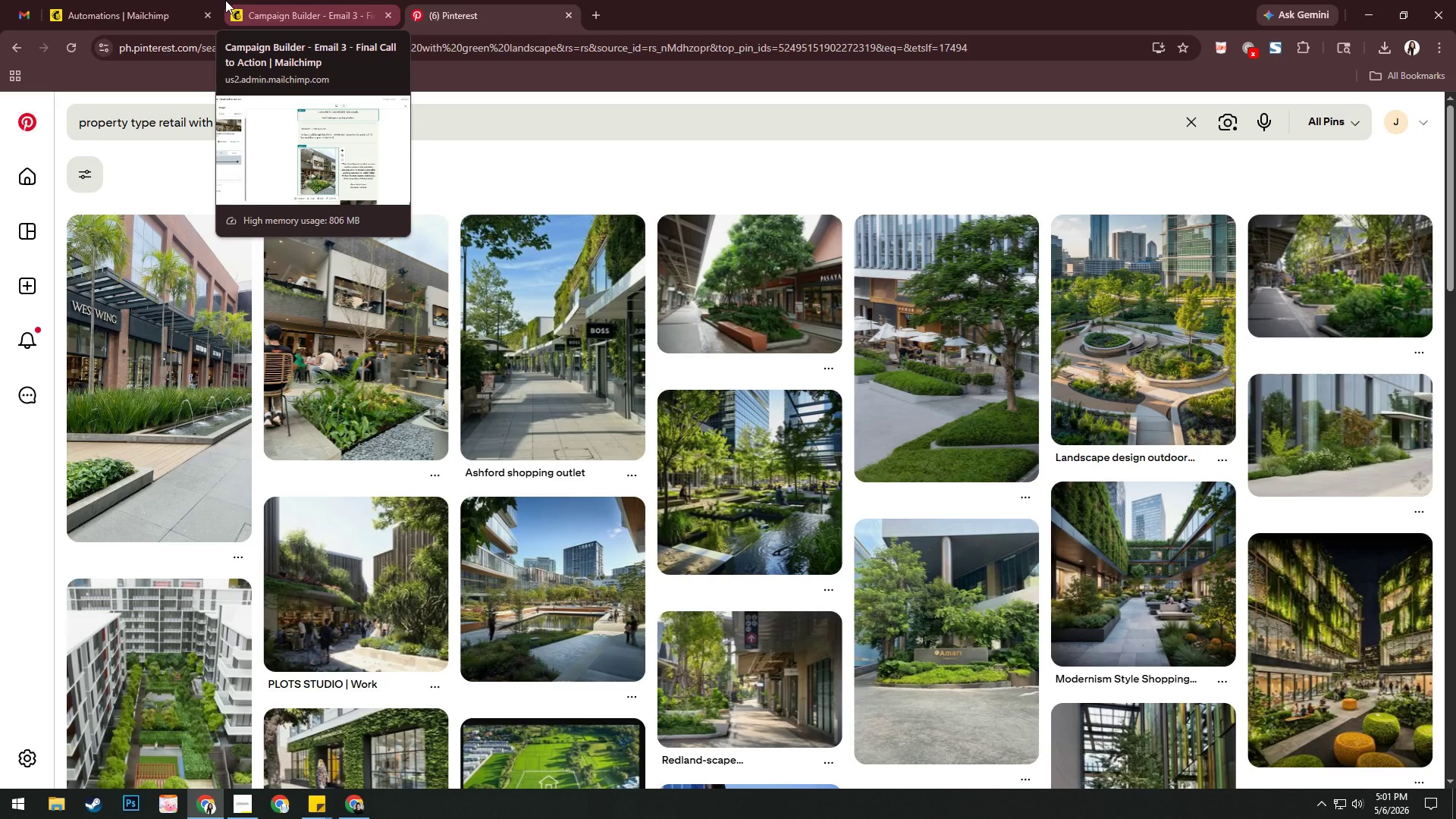 
wait(16.26)
 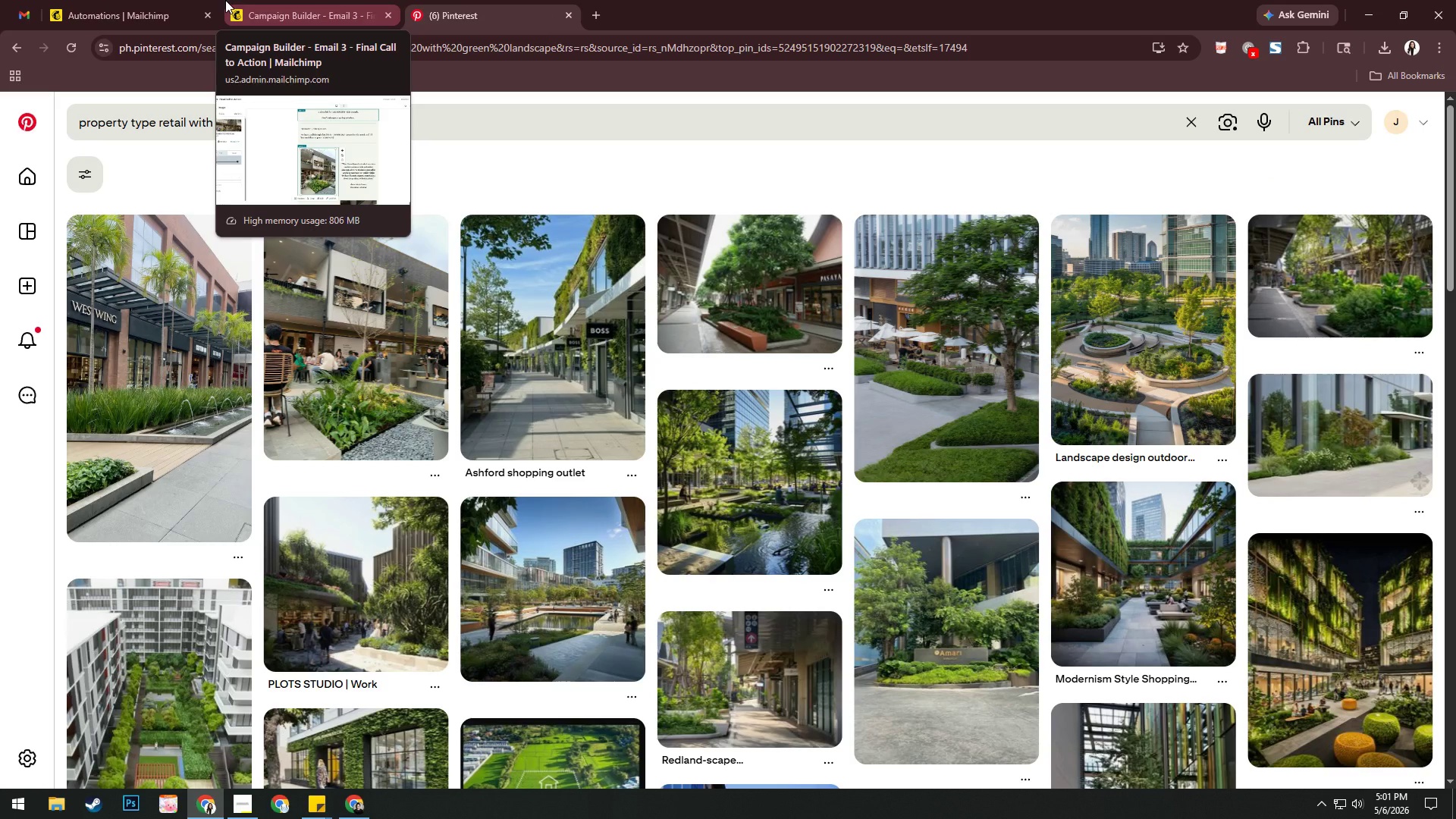 
scroll: coordinate [361, 397], scroll_direction: down, amount: 8.0
 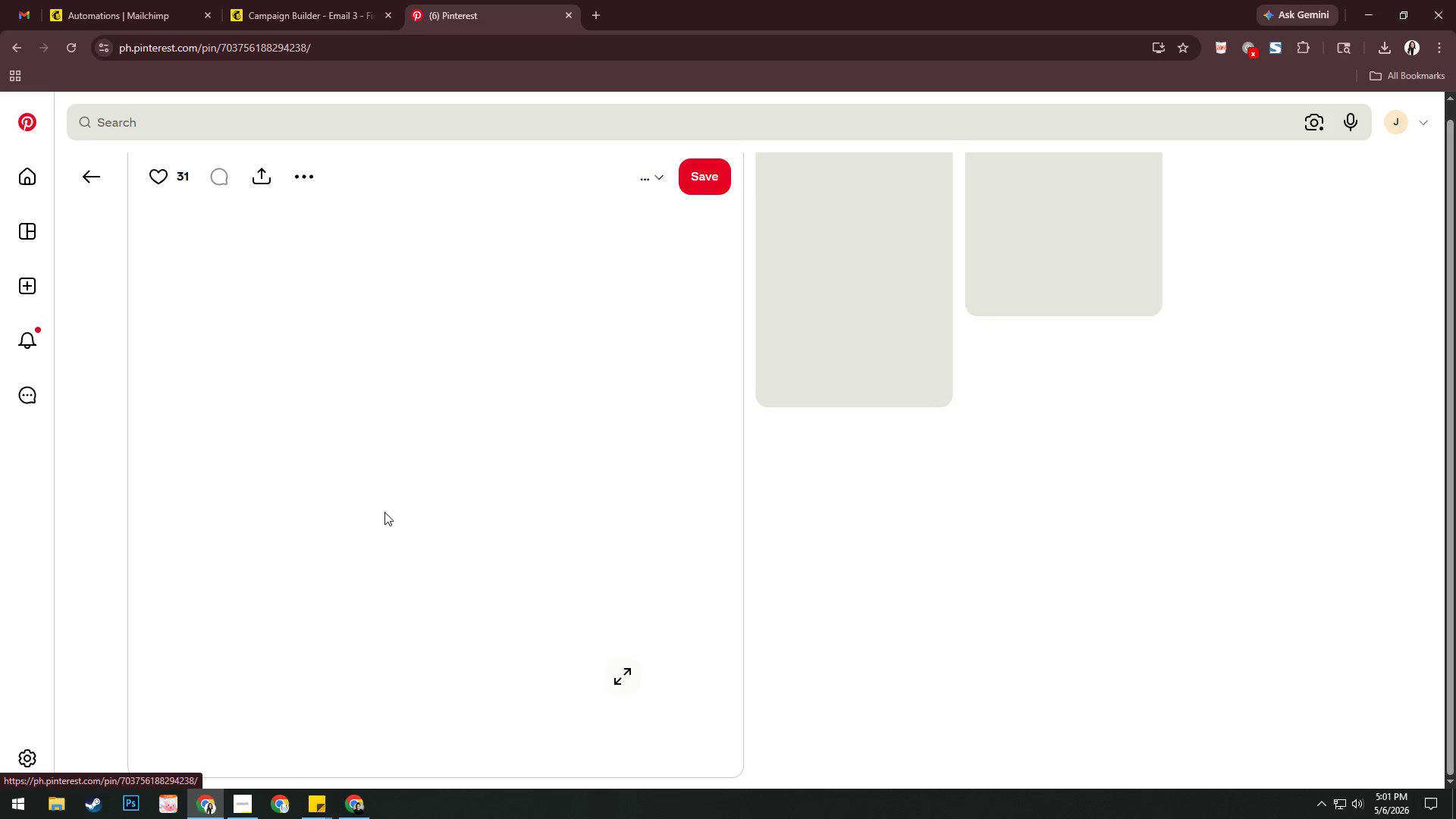 
right_click([400, 425])
 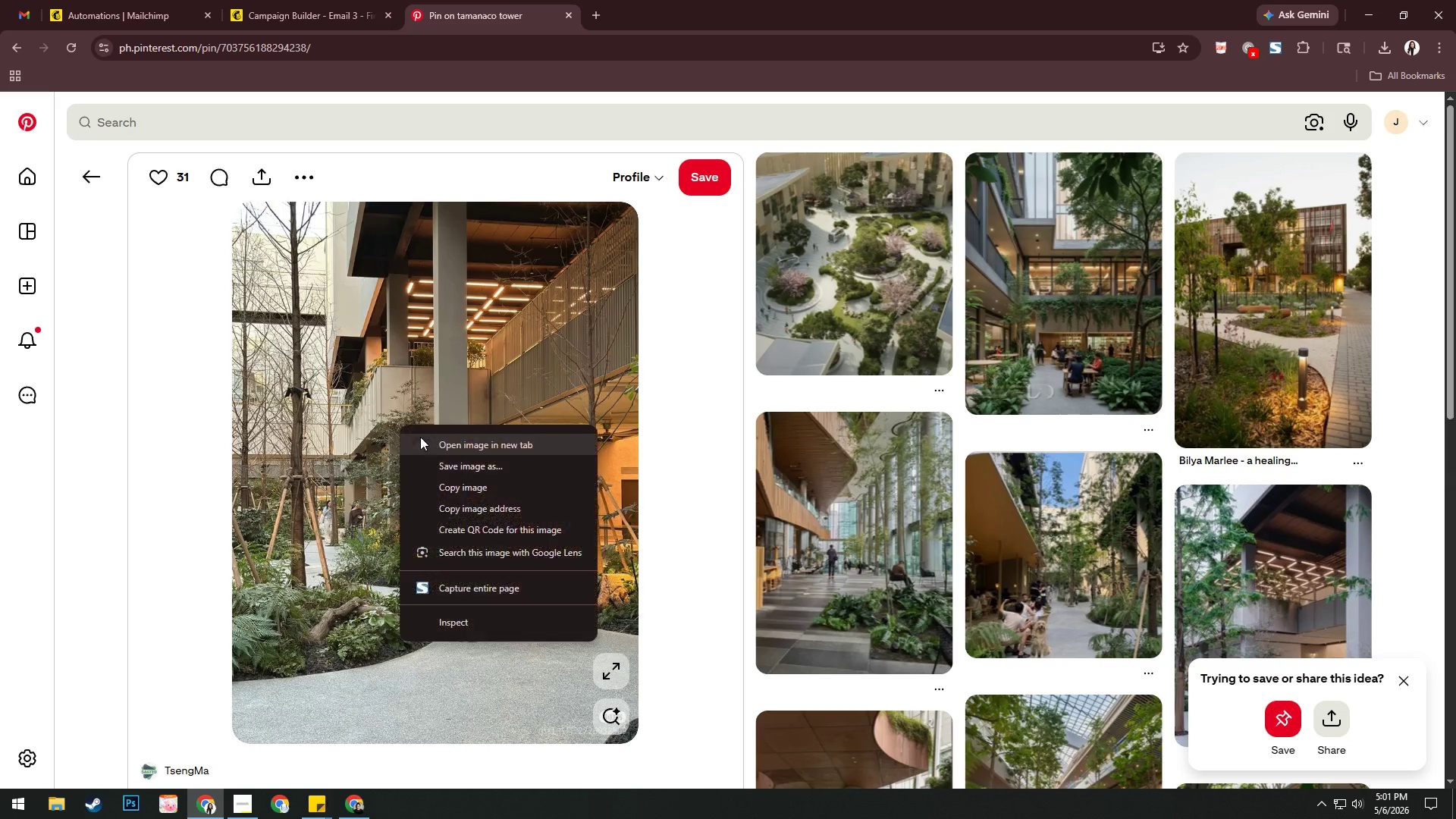 
left_click([425, 441])
 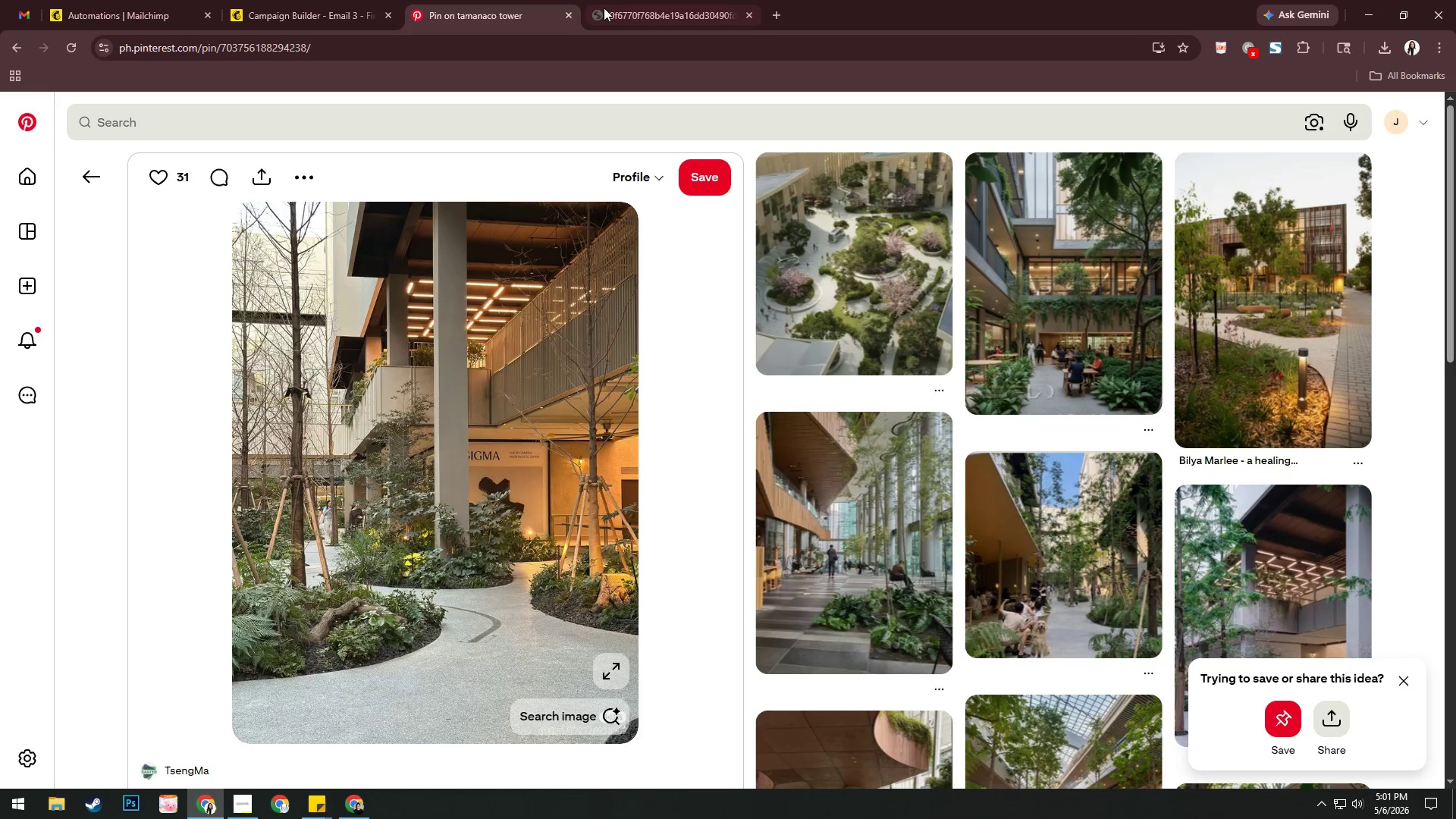 
left_click([664, 2])
 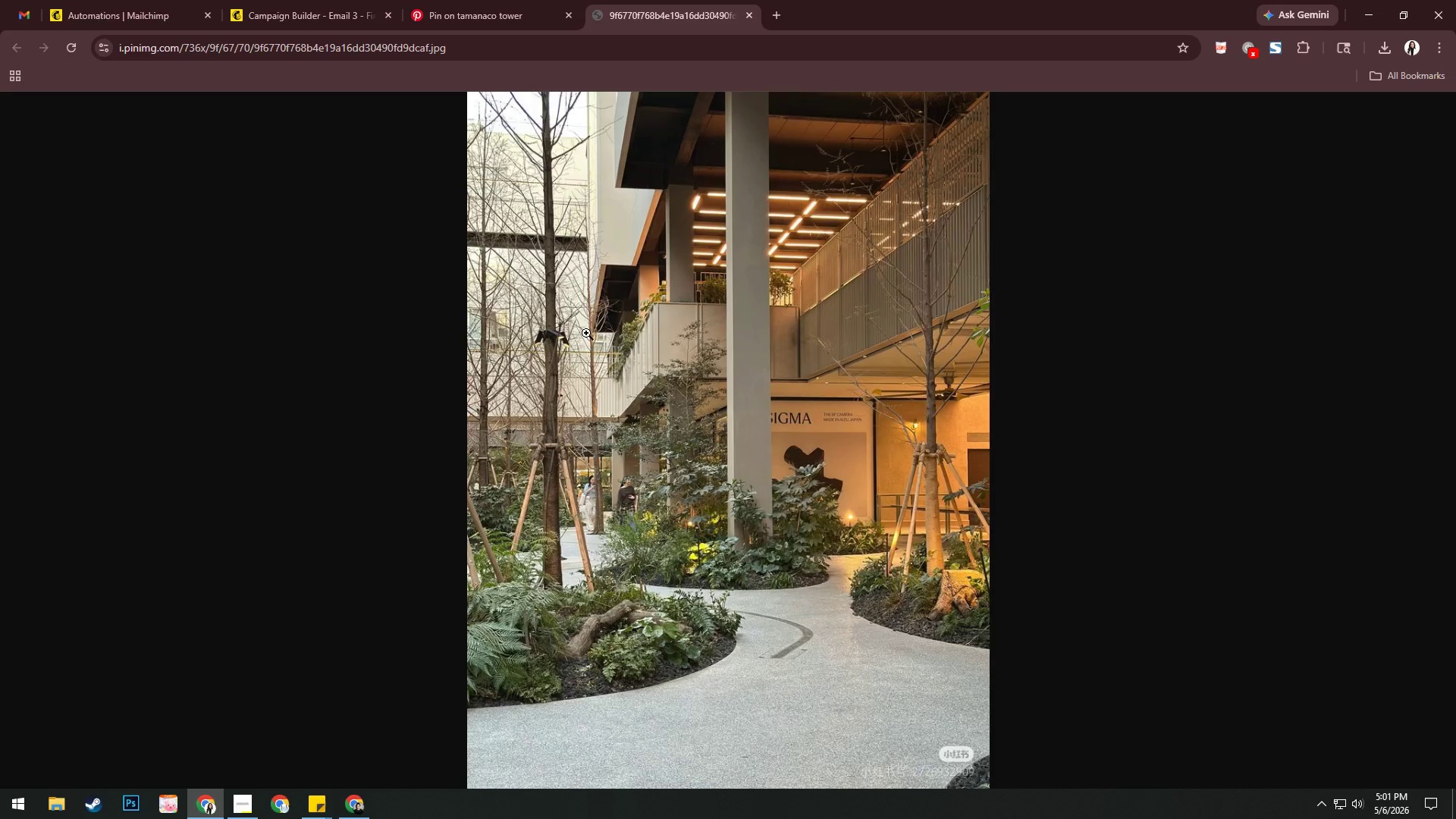 
right_click([585, 323])
 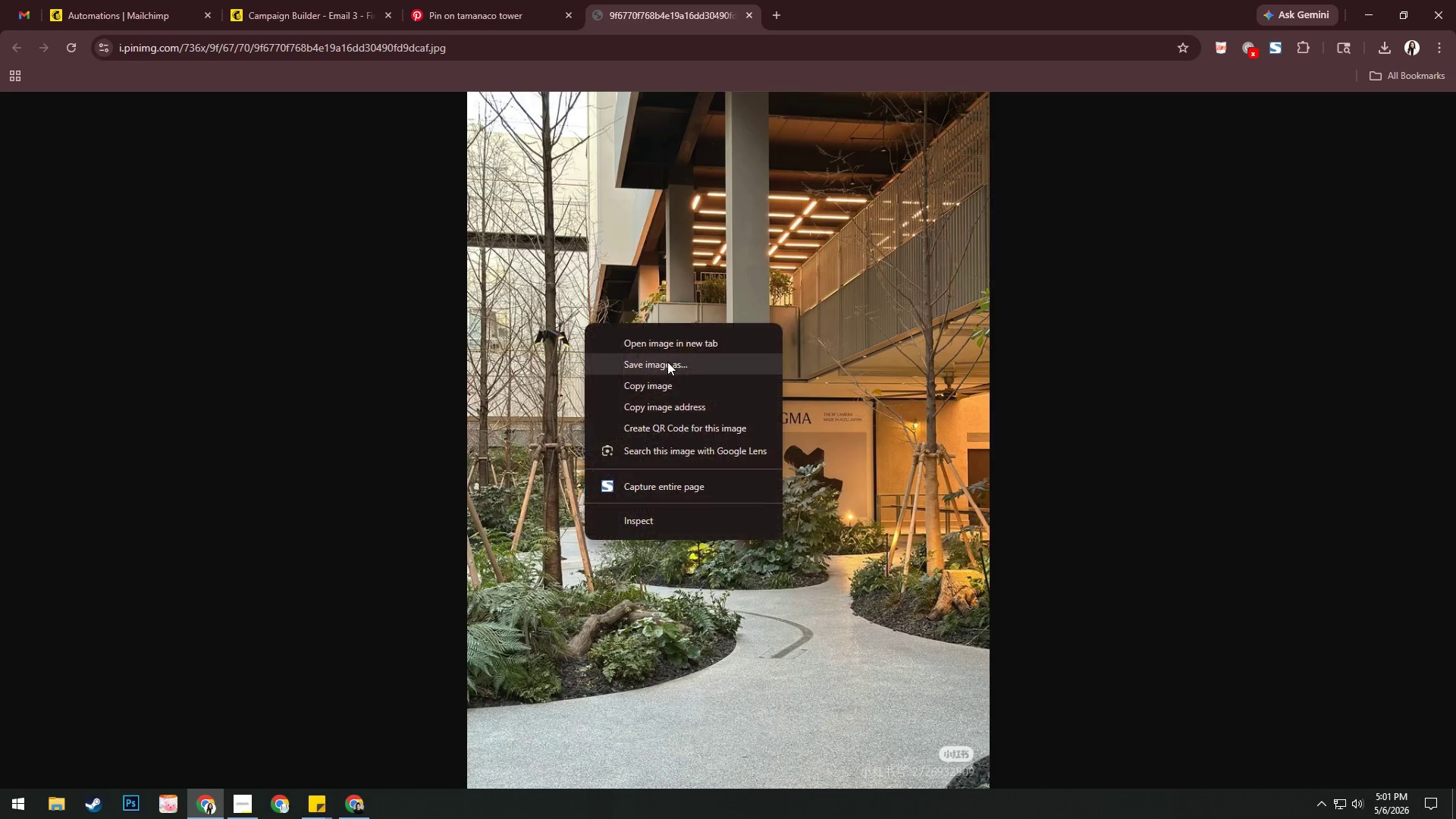 
left_click([667, 362])
 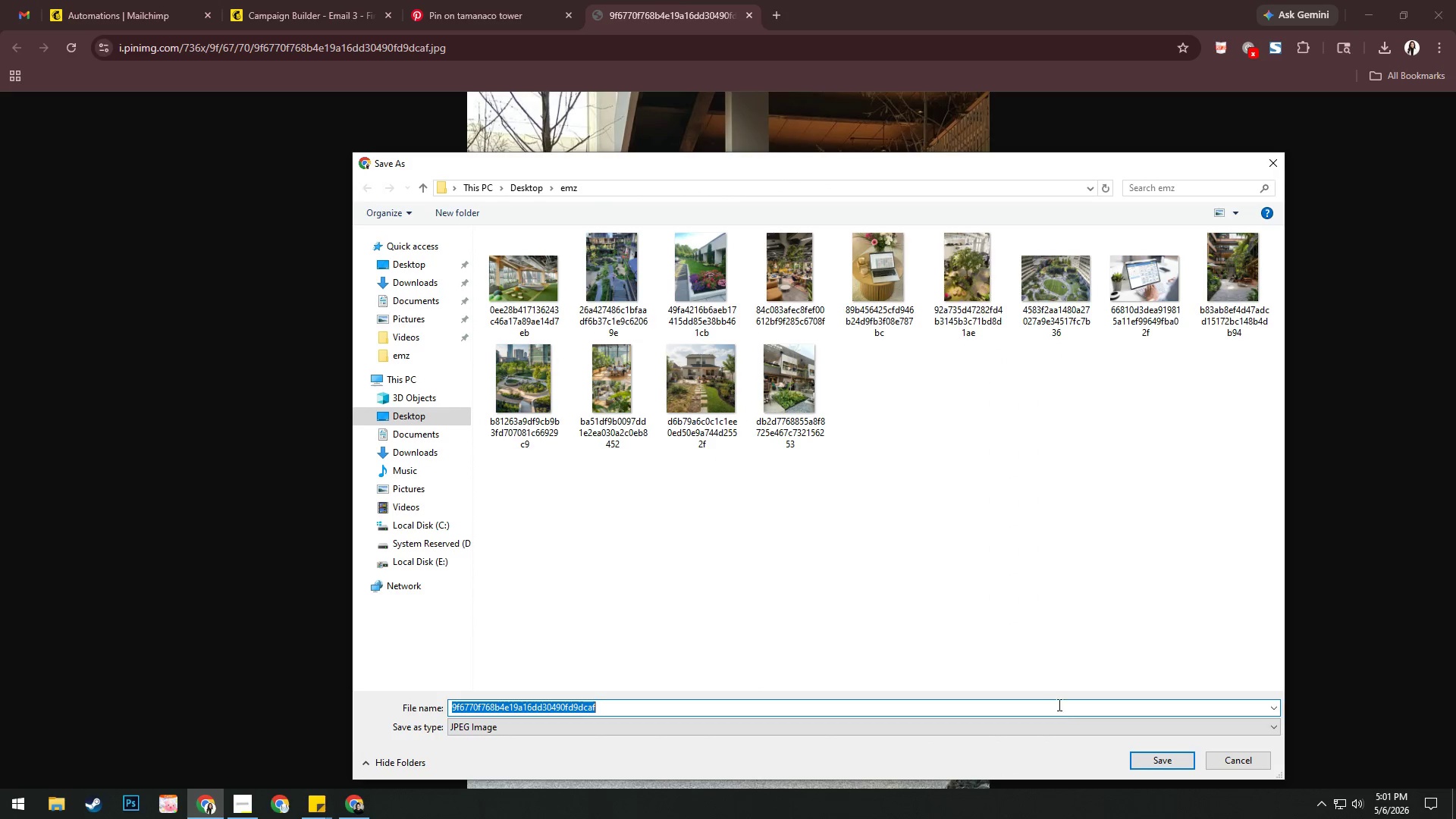 
left_click([1143, 758])
 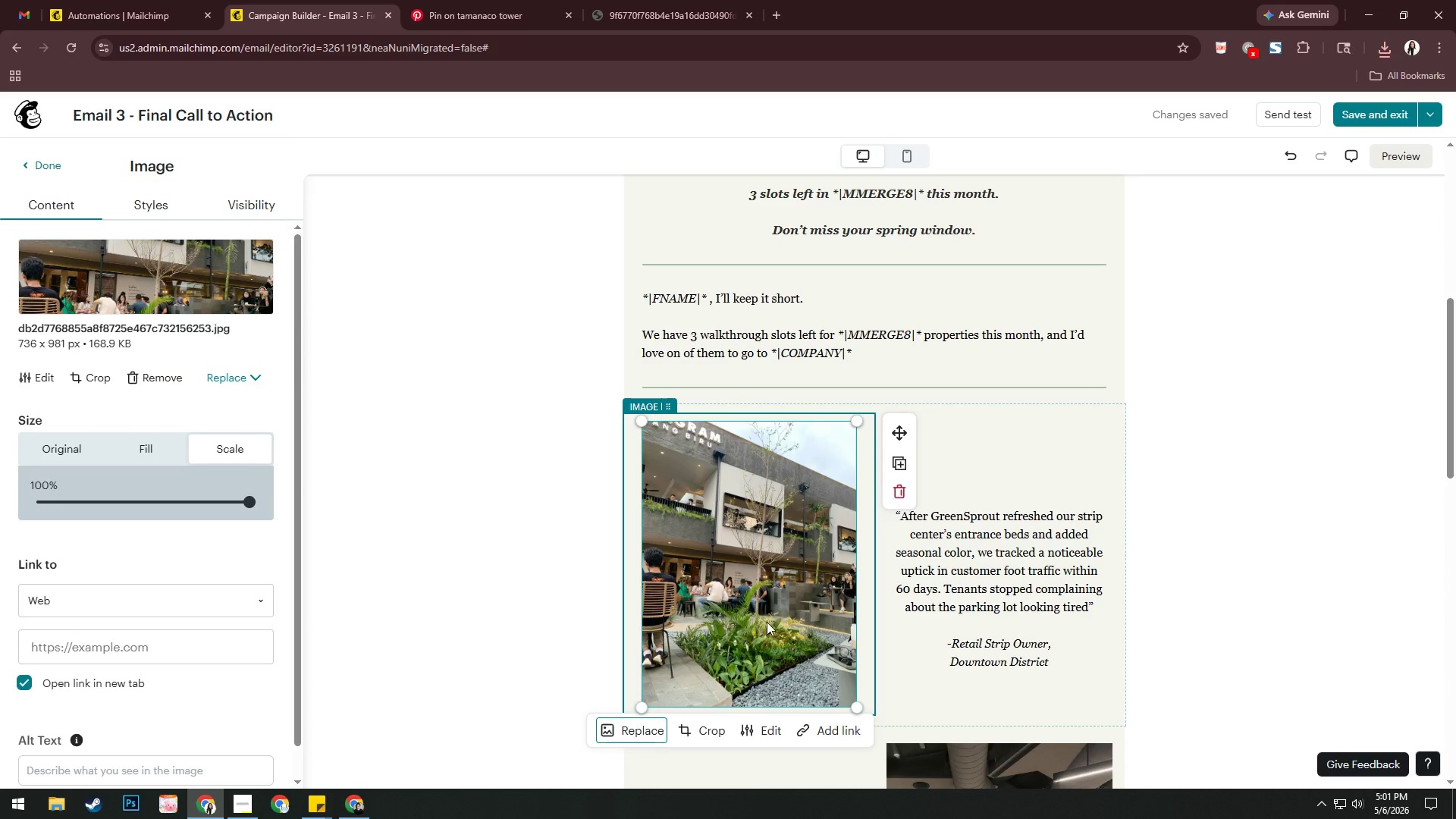 
left_click([634, 728])
 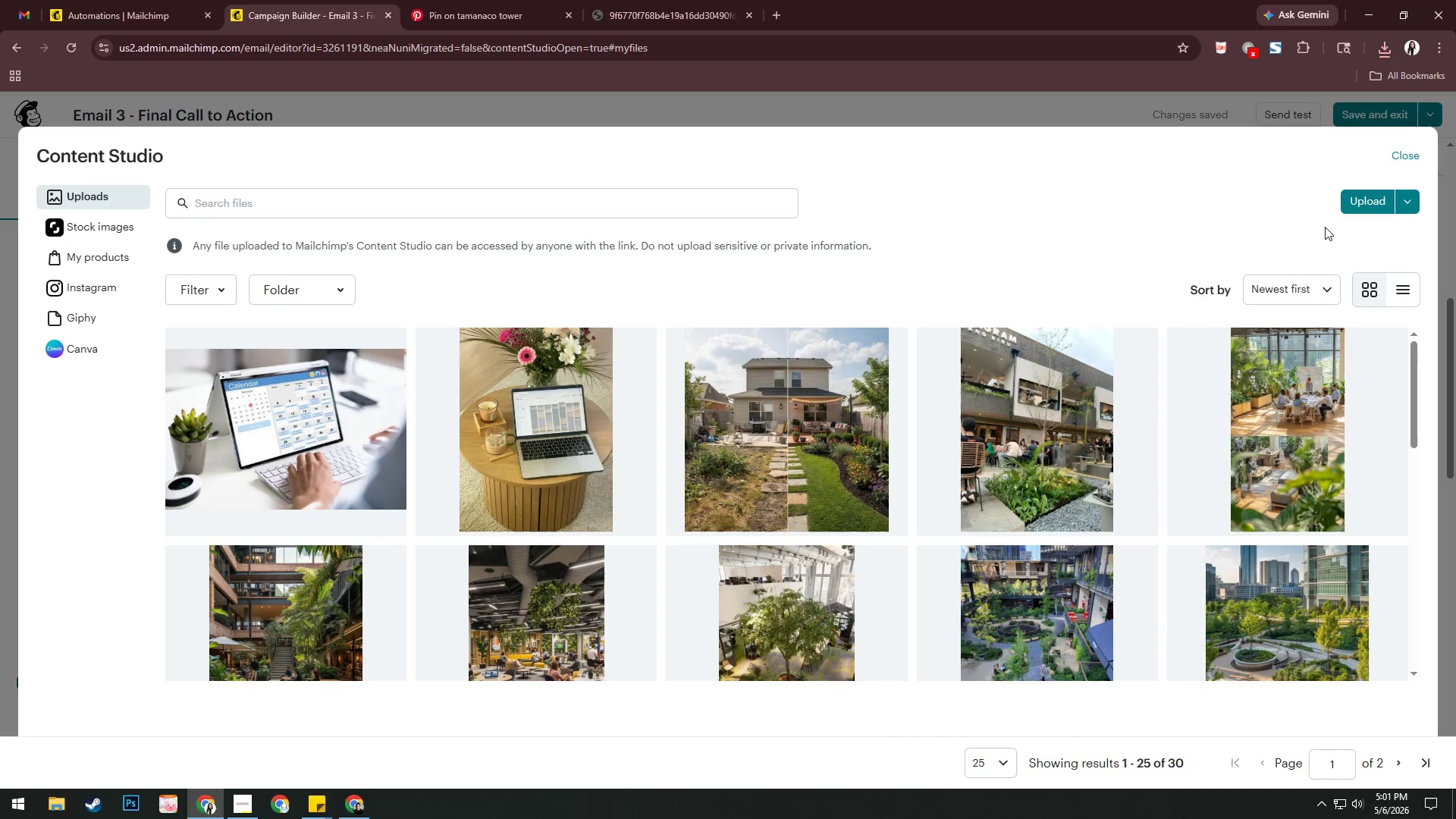 
left_click([1347, 201])
 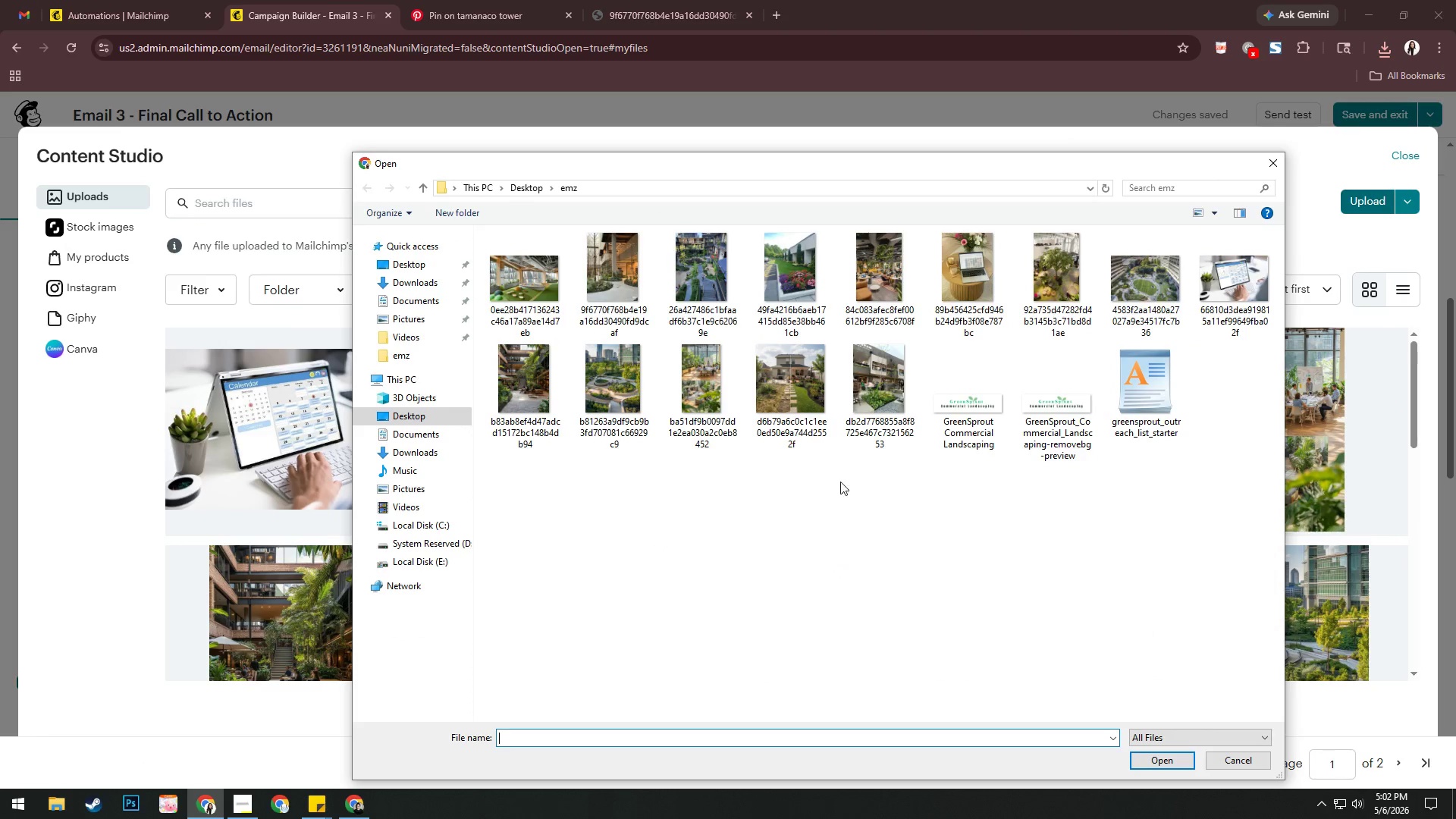 
left_click([695, 1])
 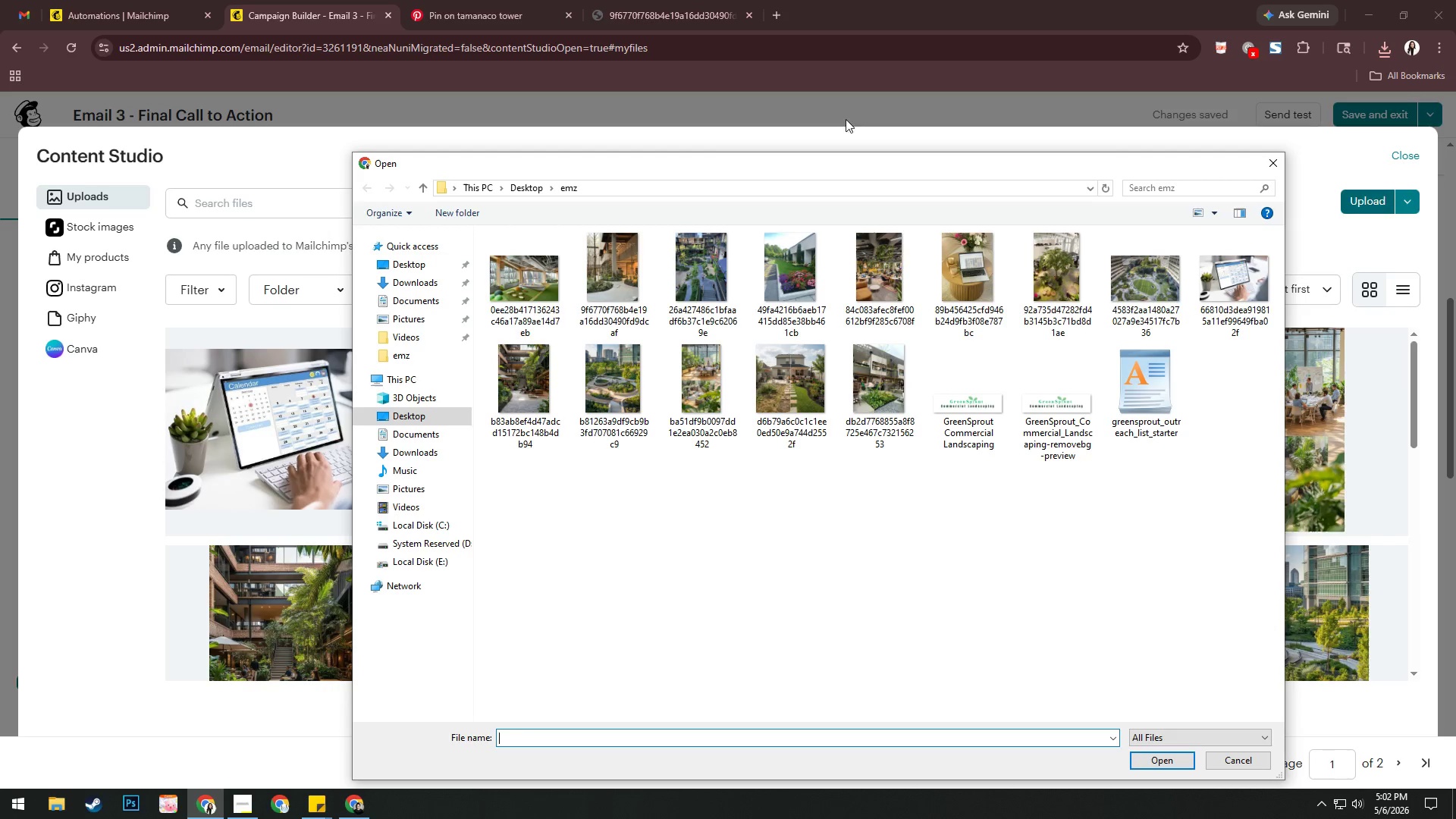 
wait(8.59)
 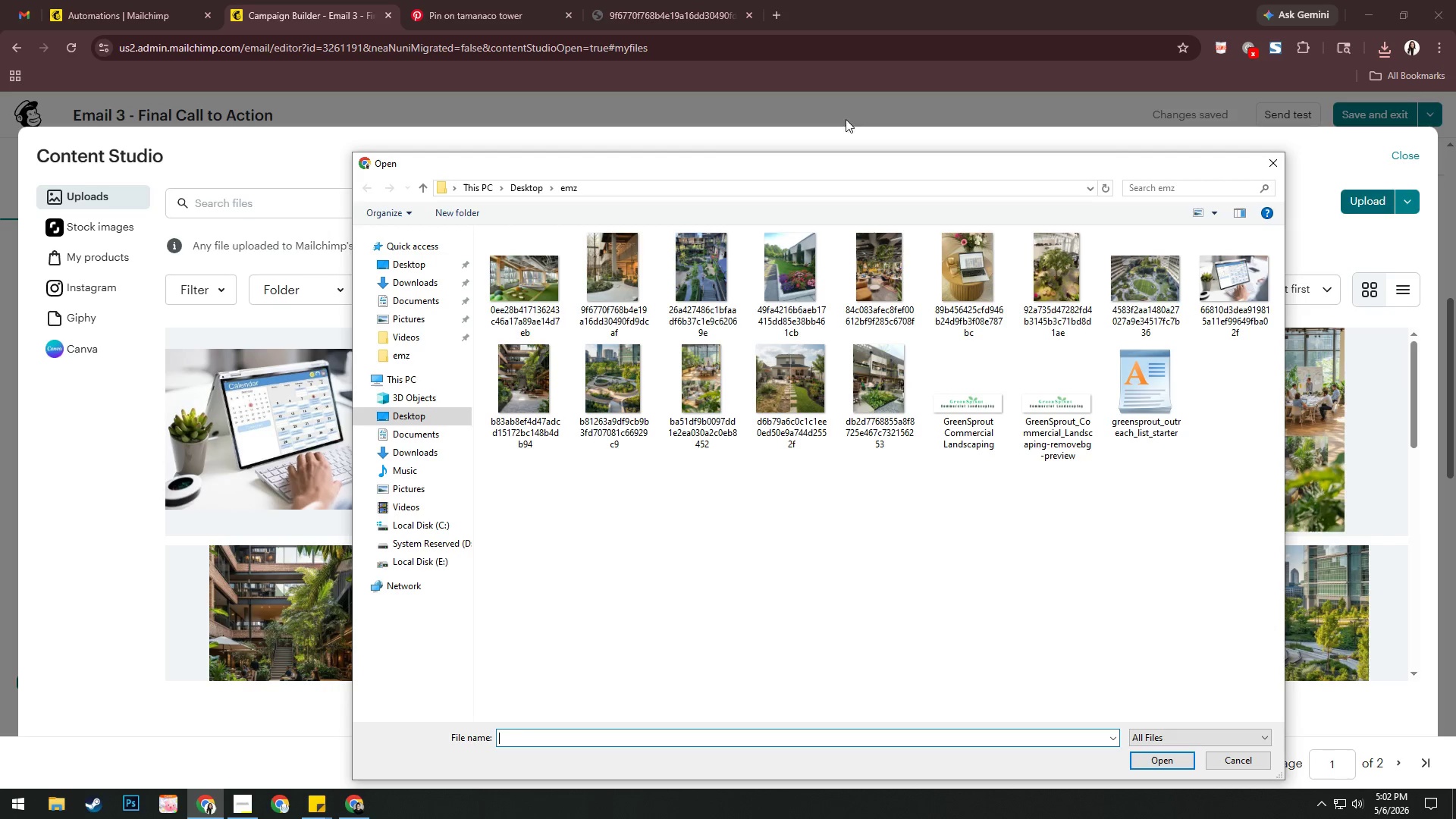 
left_click([1266, 156])
 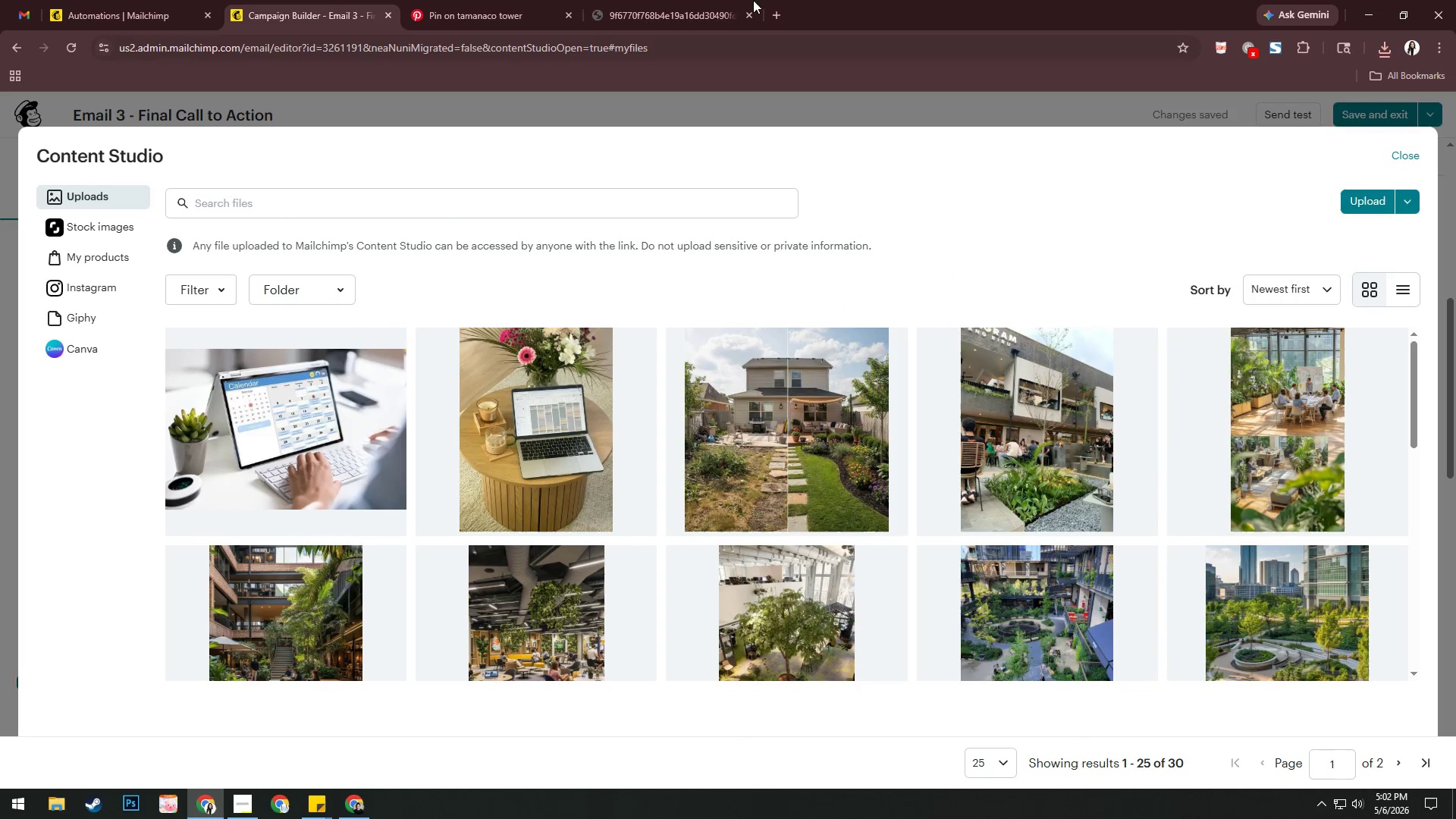 
left_click([676, 0])